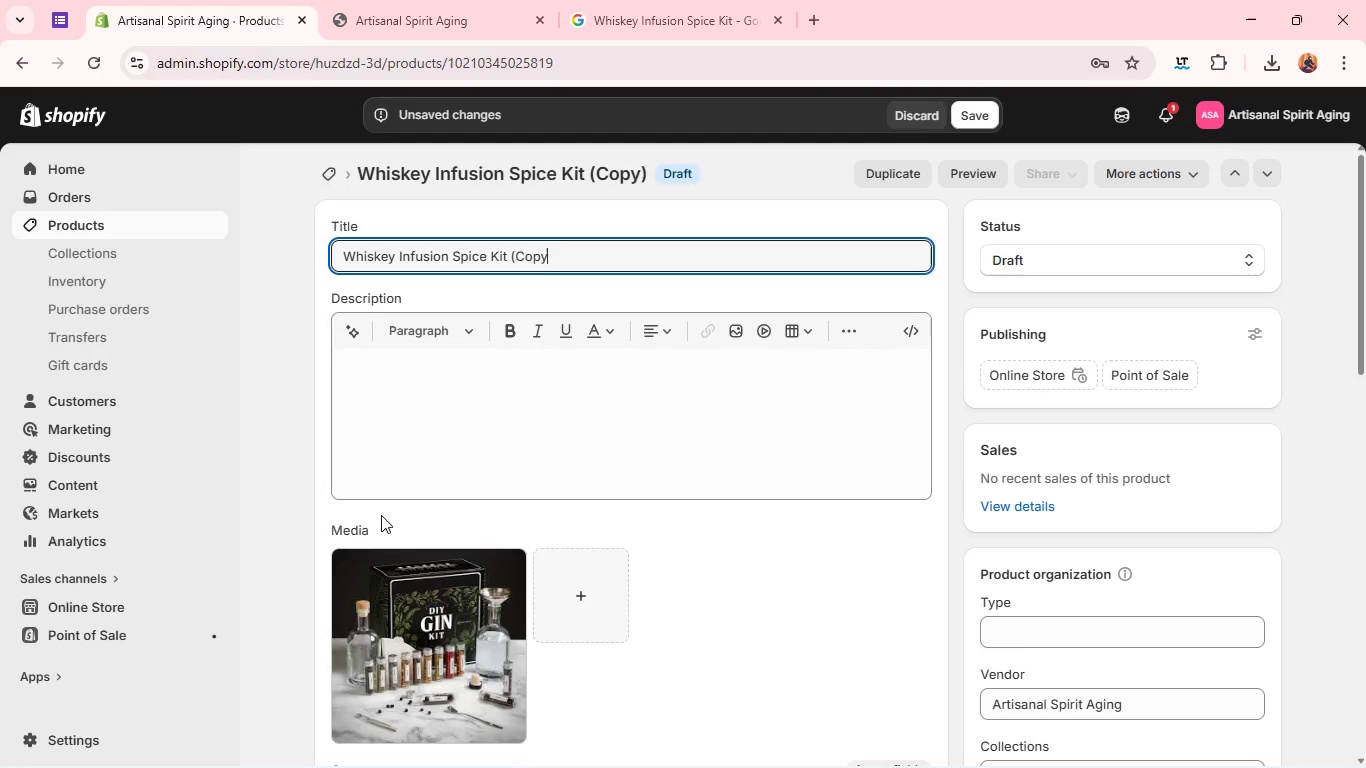 
key(Control+A)
 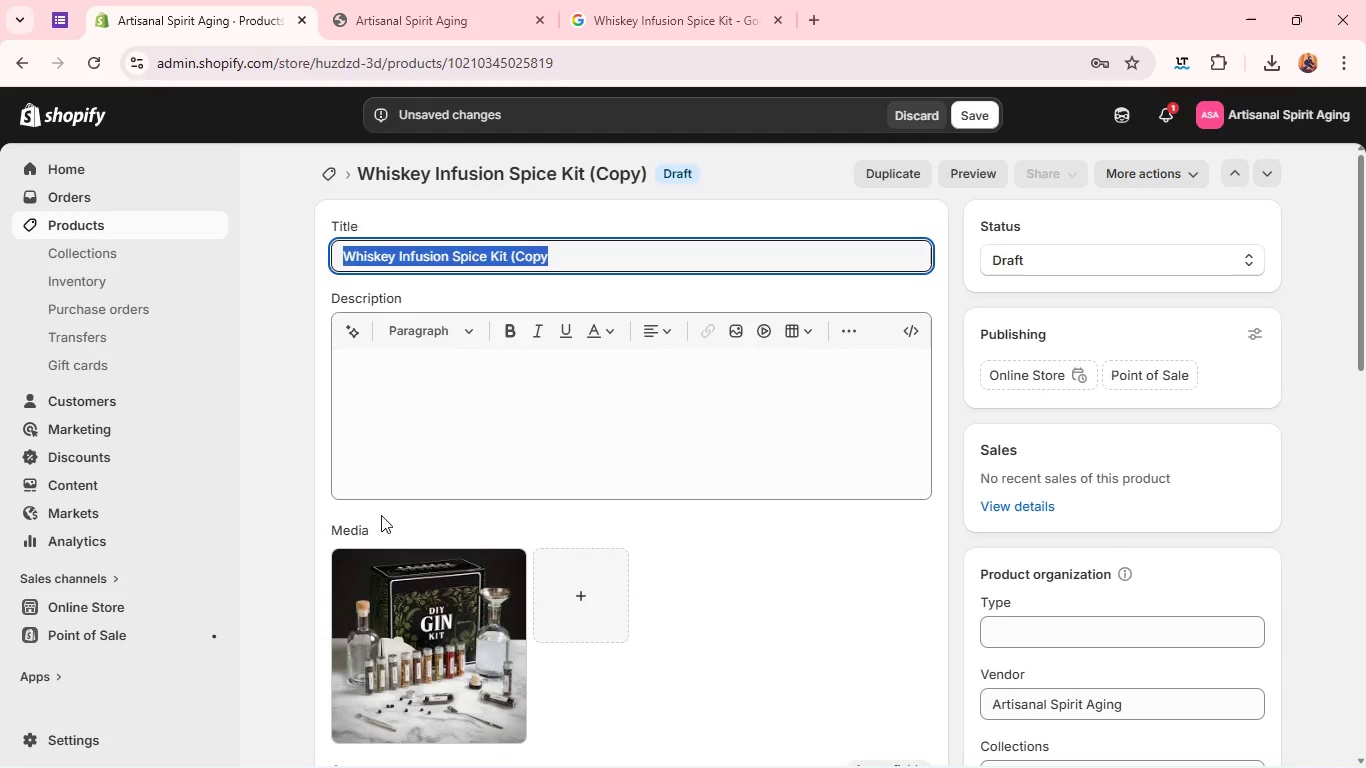 
key(Backspace)
 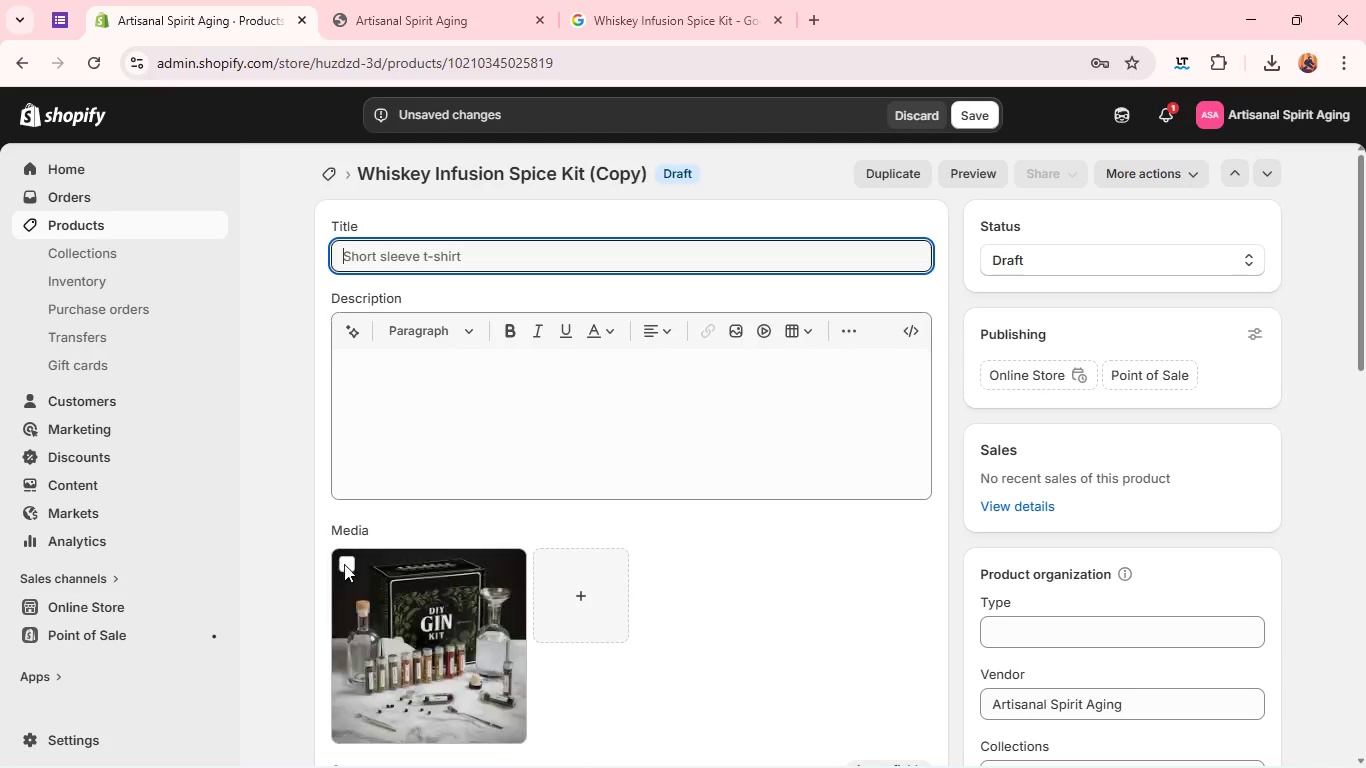 
left_click([346, 565])
 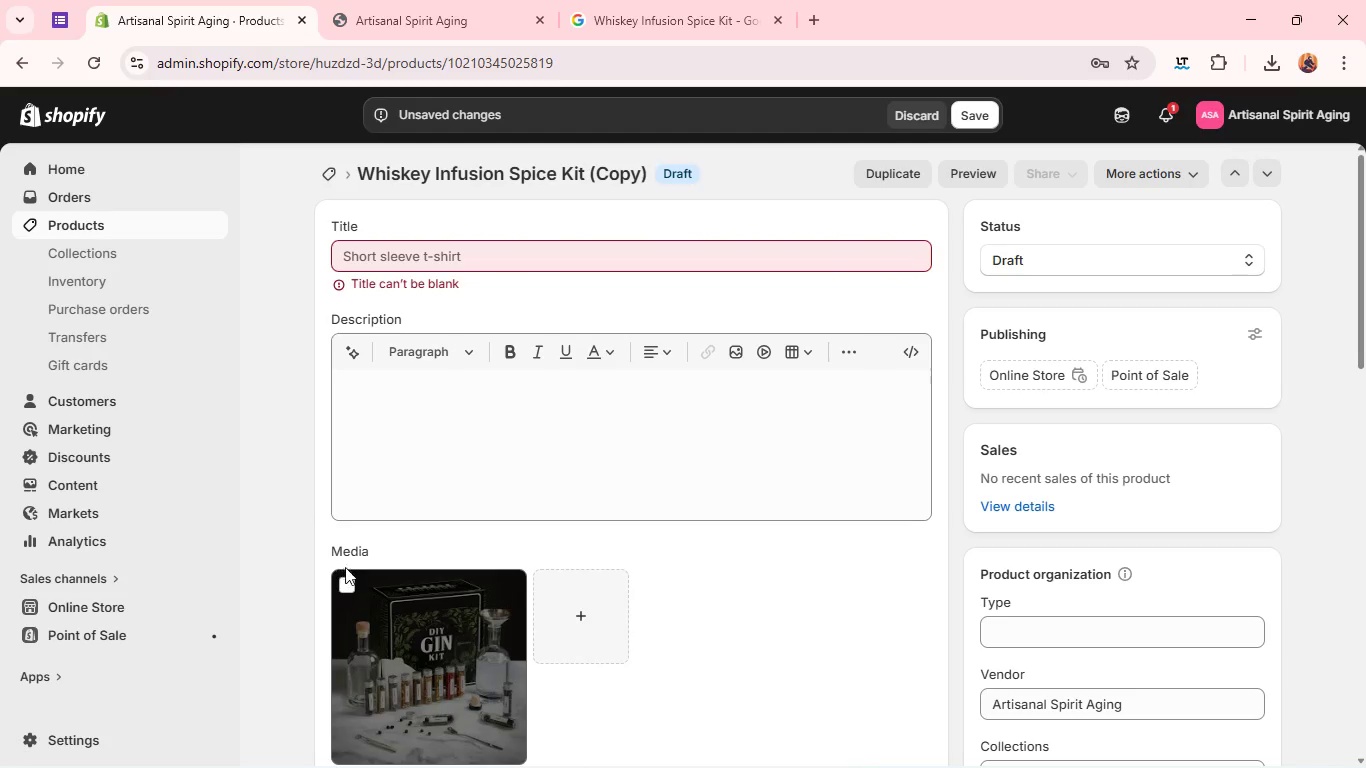 
left_click([351, 578])
 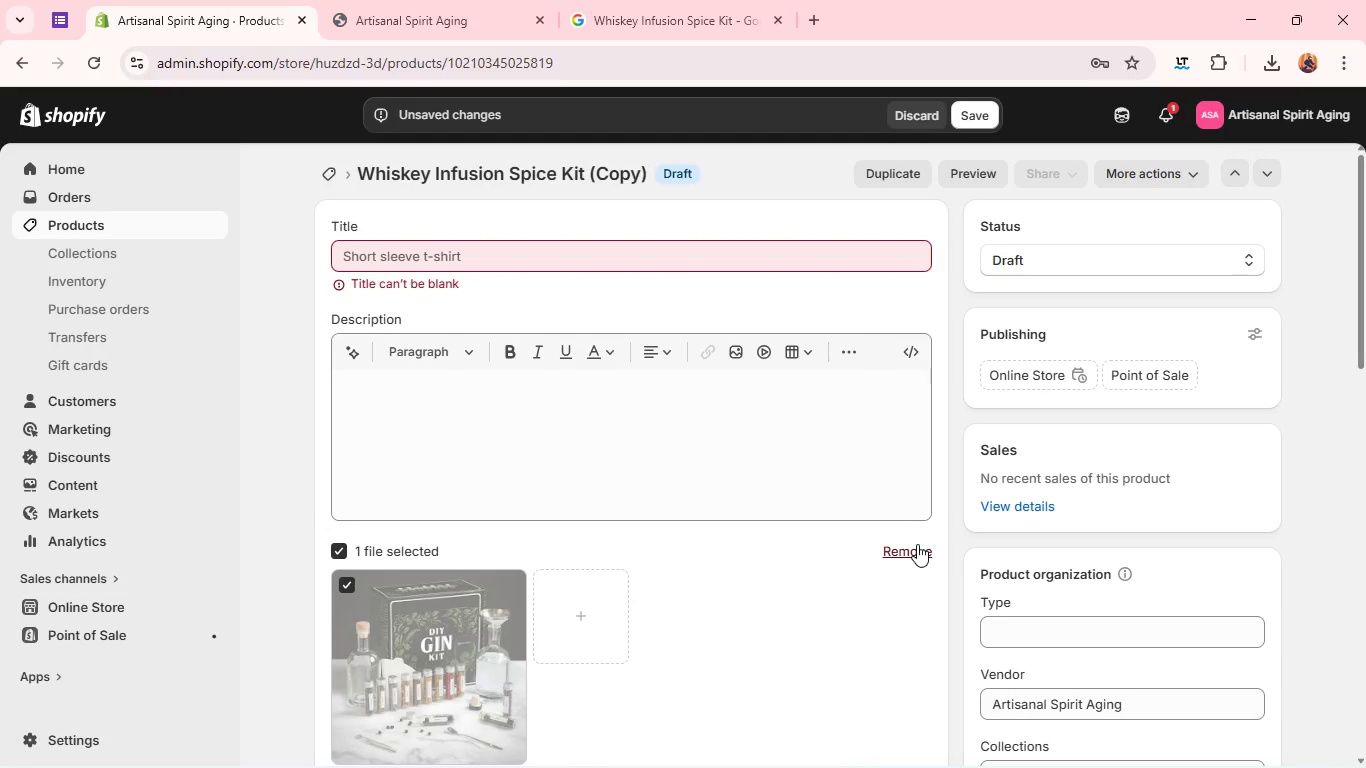 
left_click([917, 544])
 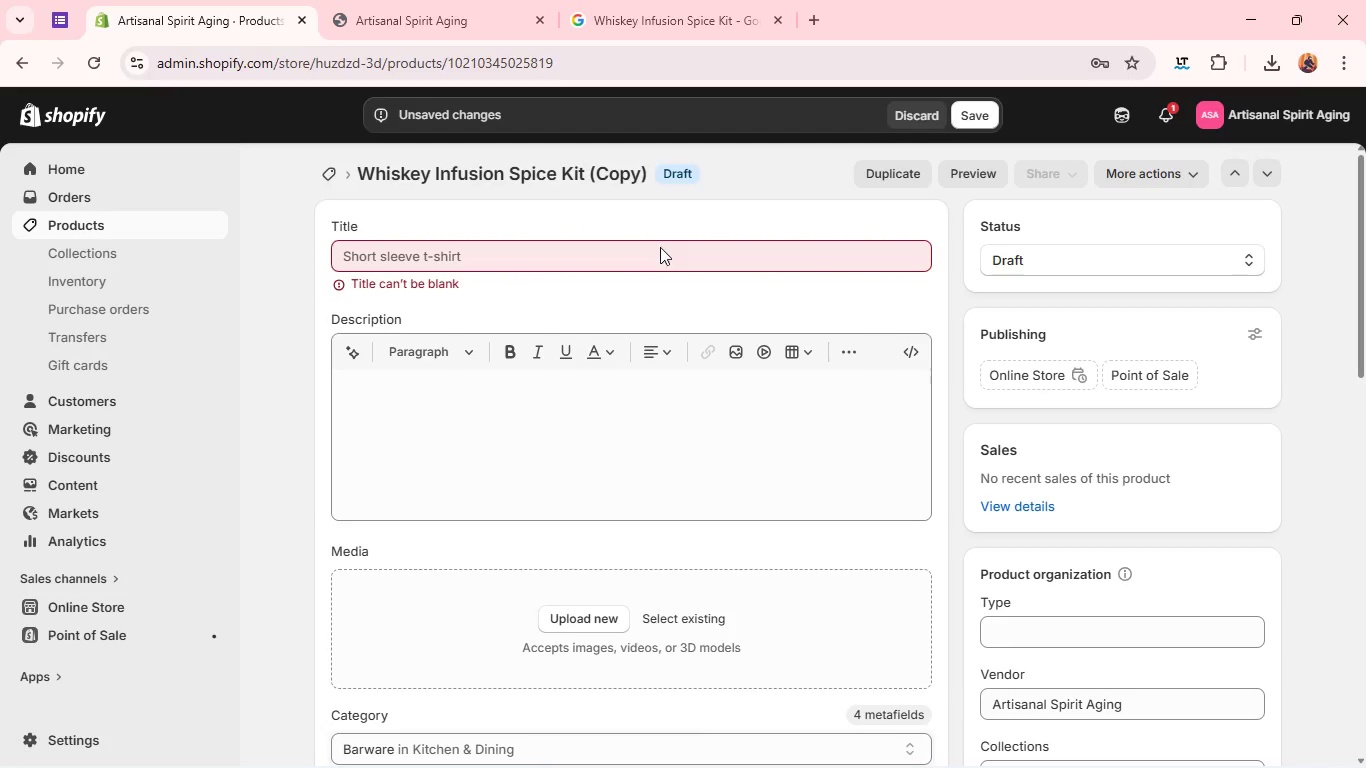 
left_click([660, 250])
 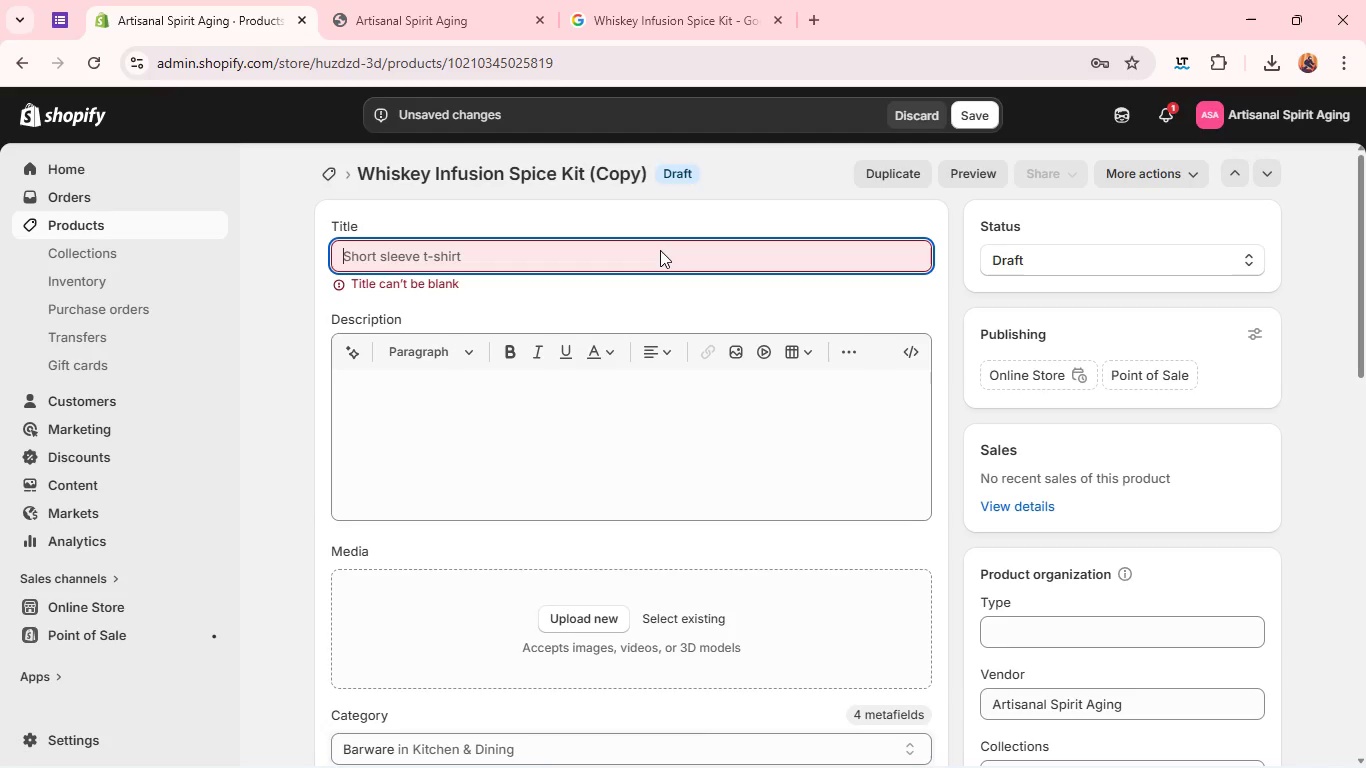 
type(Ri)
key(Backspace)
type(um Infusion Botanical Set)
 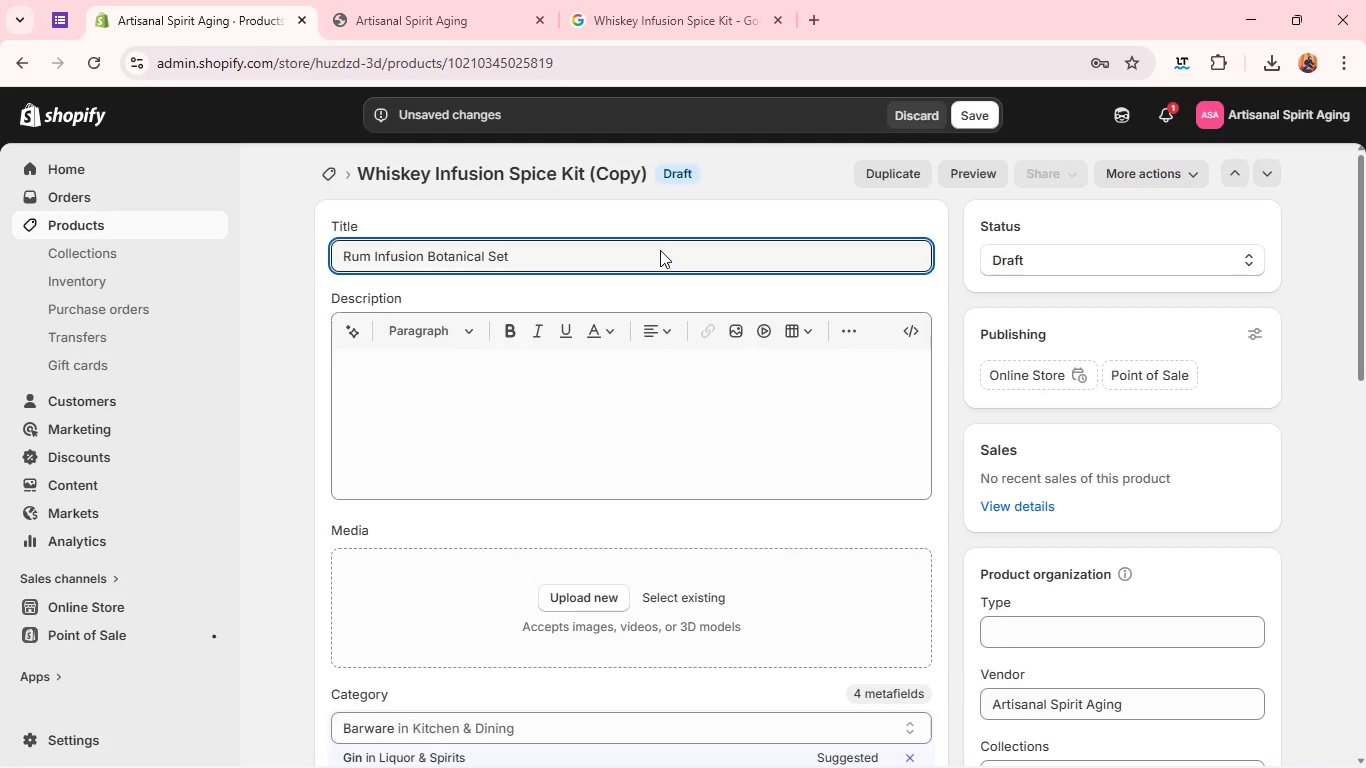 
key(Control+A)
 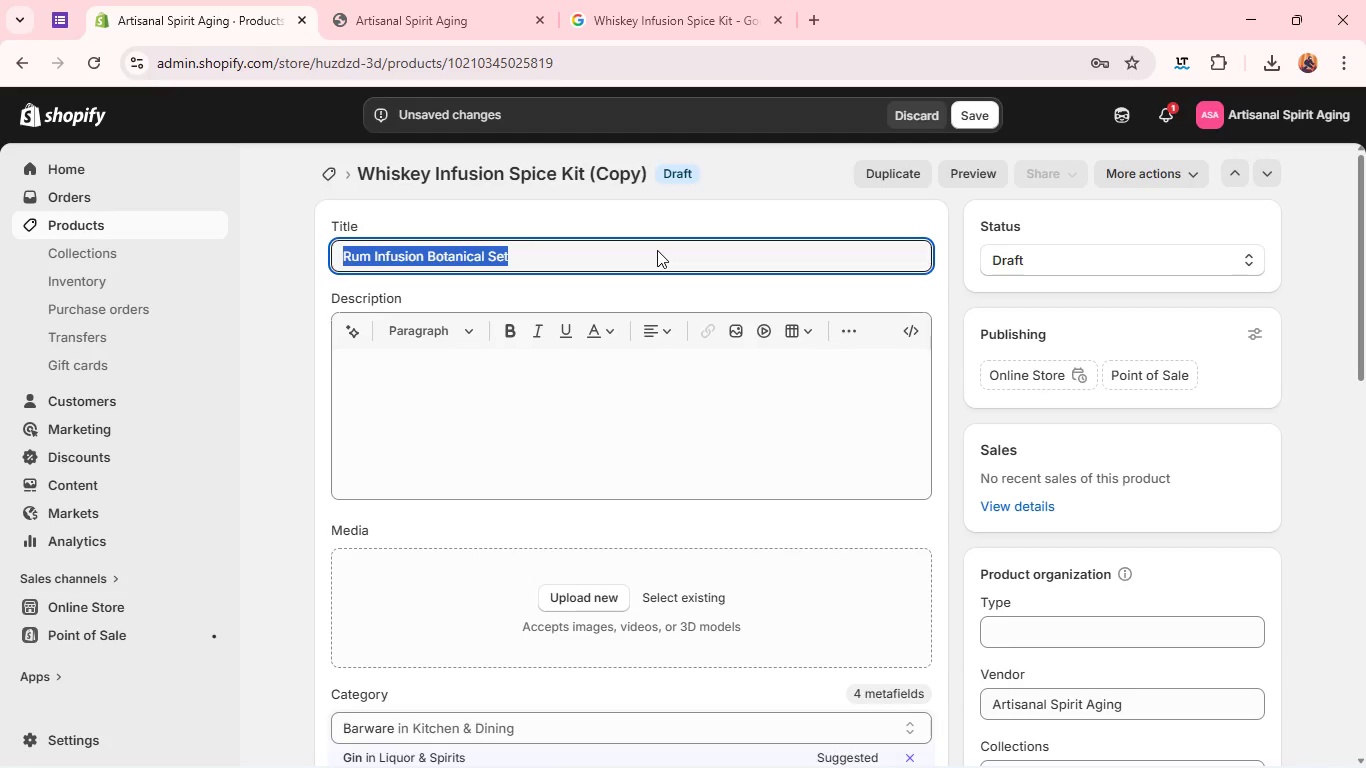 
key(Control+C)
 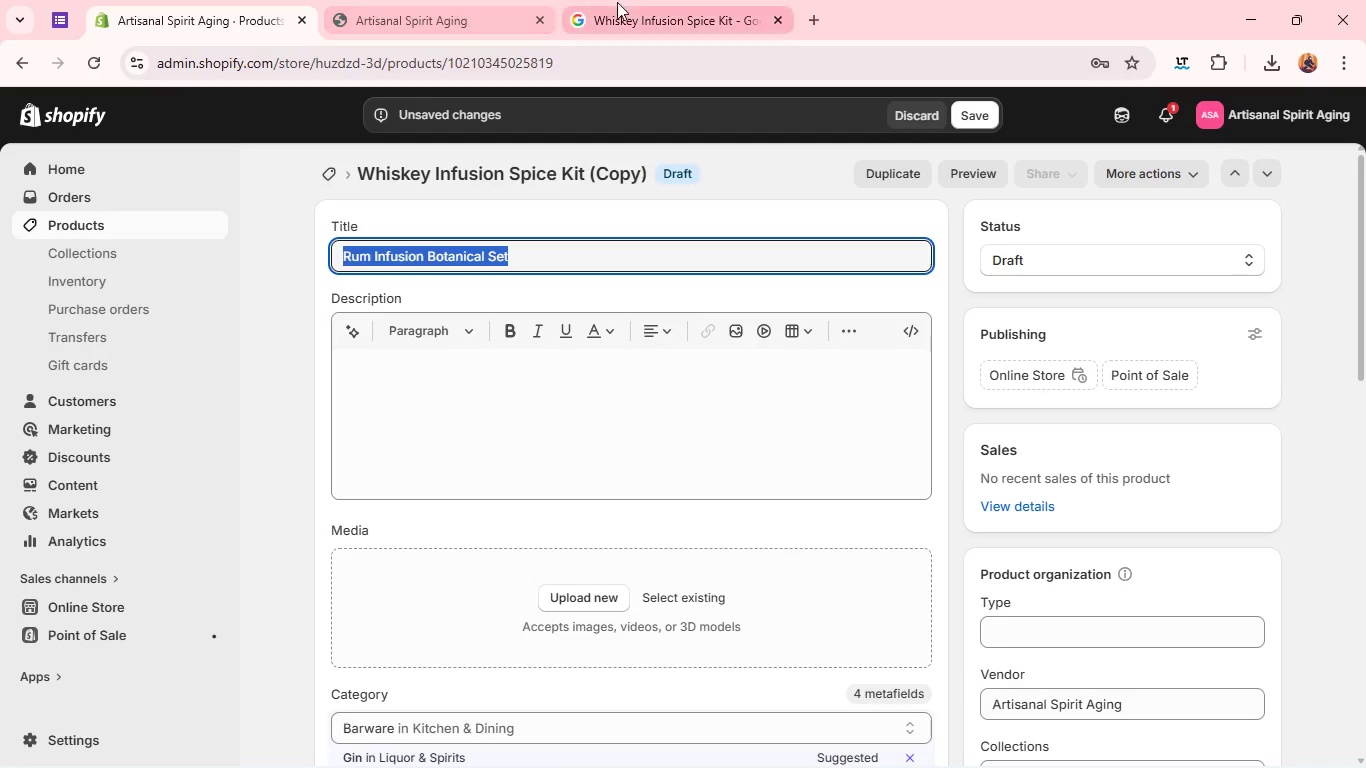 
left_click_drag(start_coordinate=[619, 2], to_coordinate=[569, 0])
 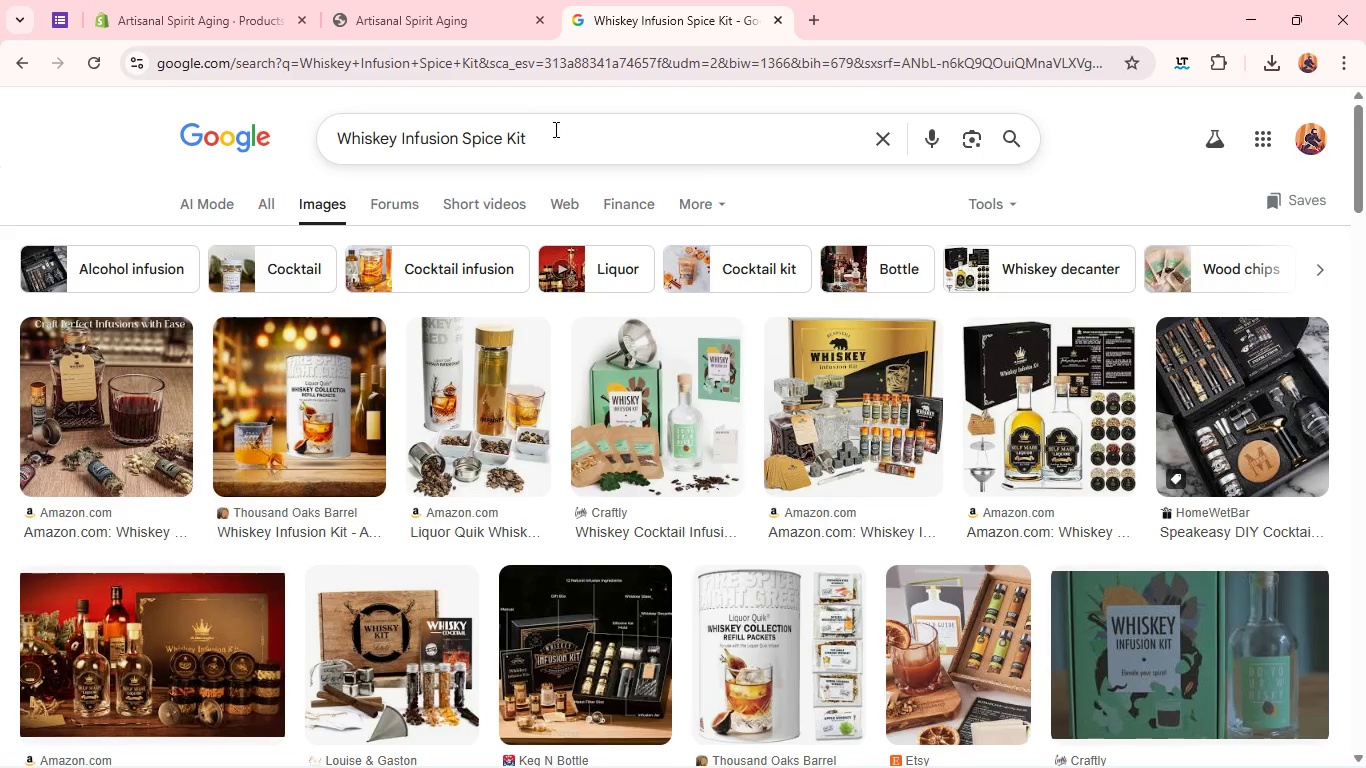 
left_click([554, 129])
 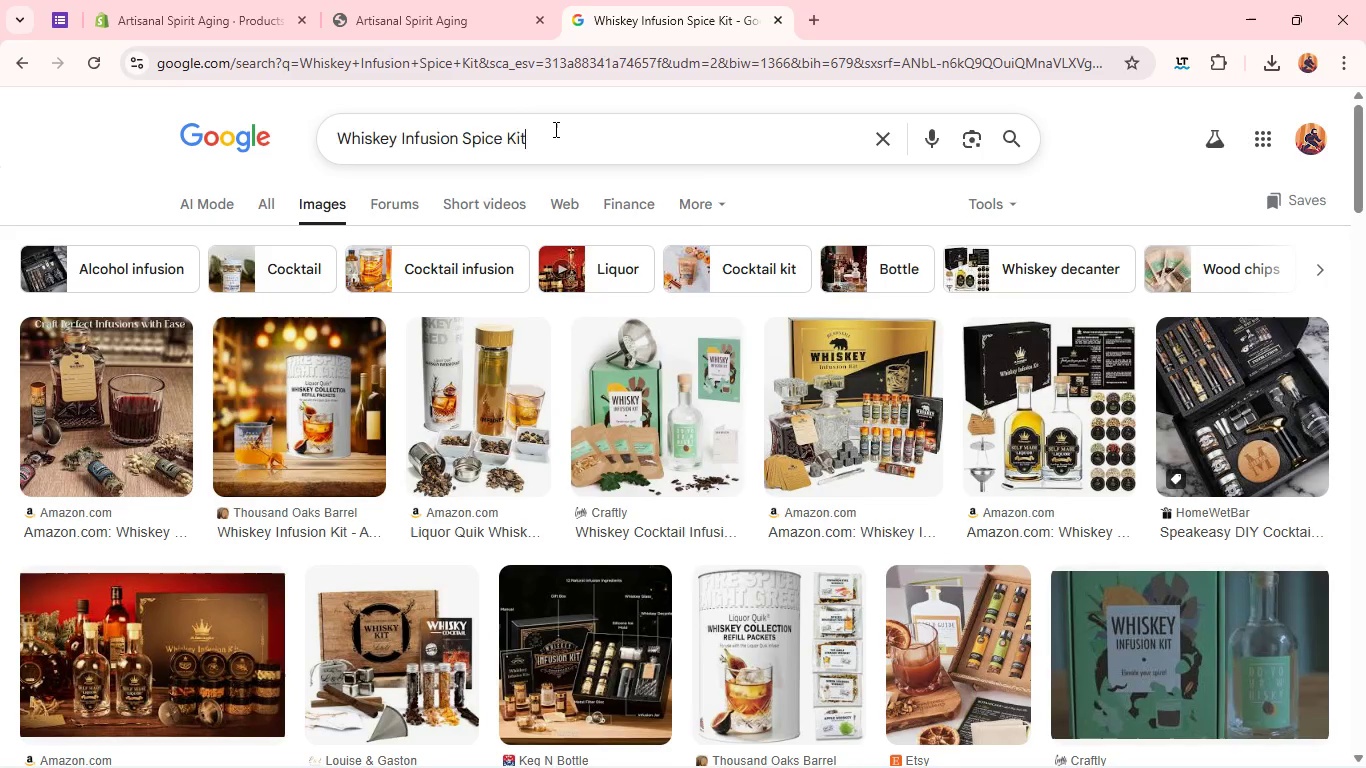 
key(Control+A)
 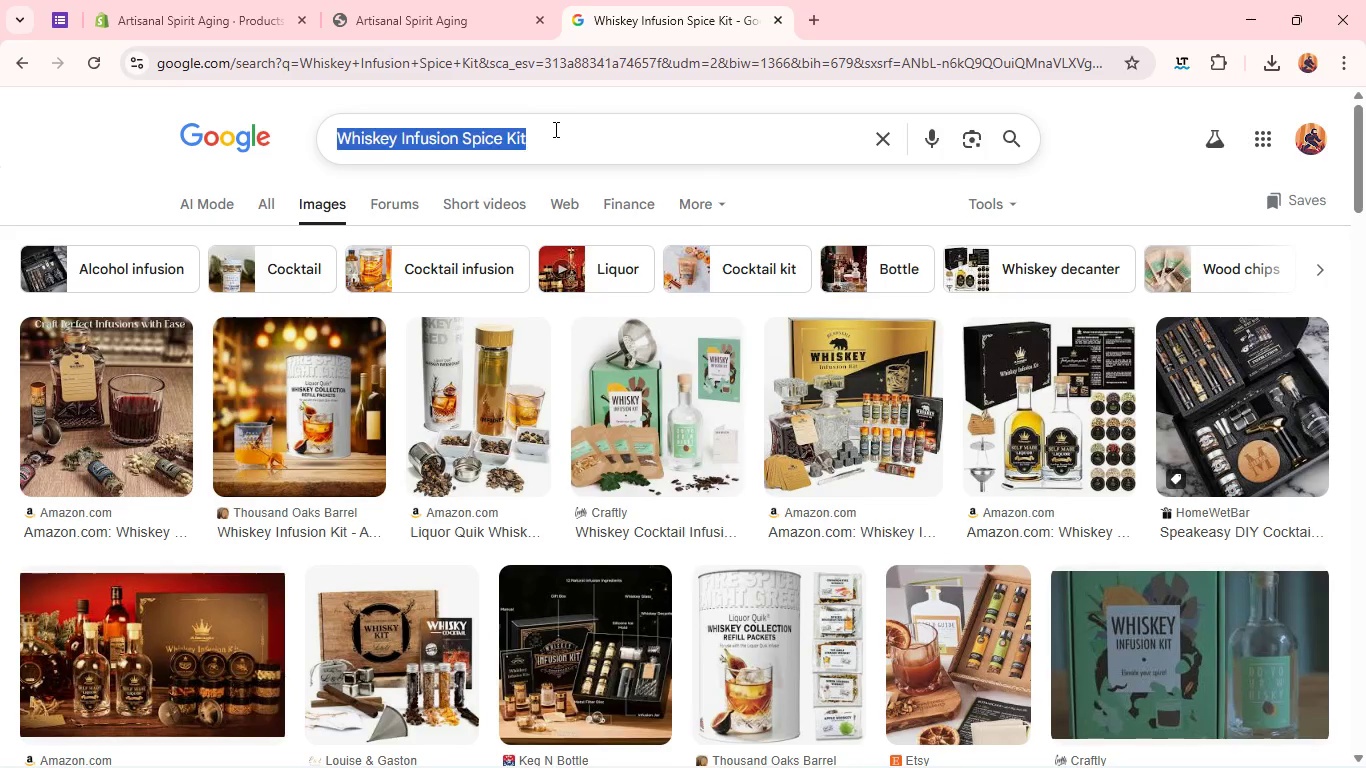 
key(Control+V)
 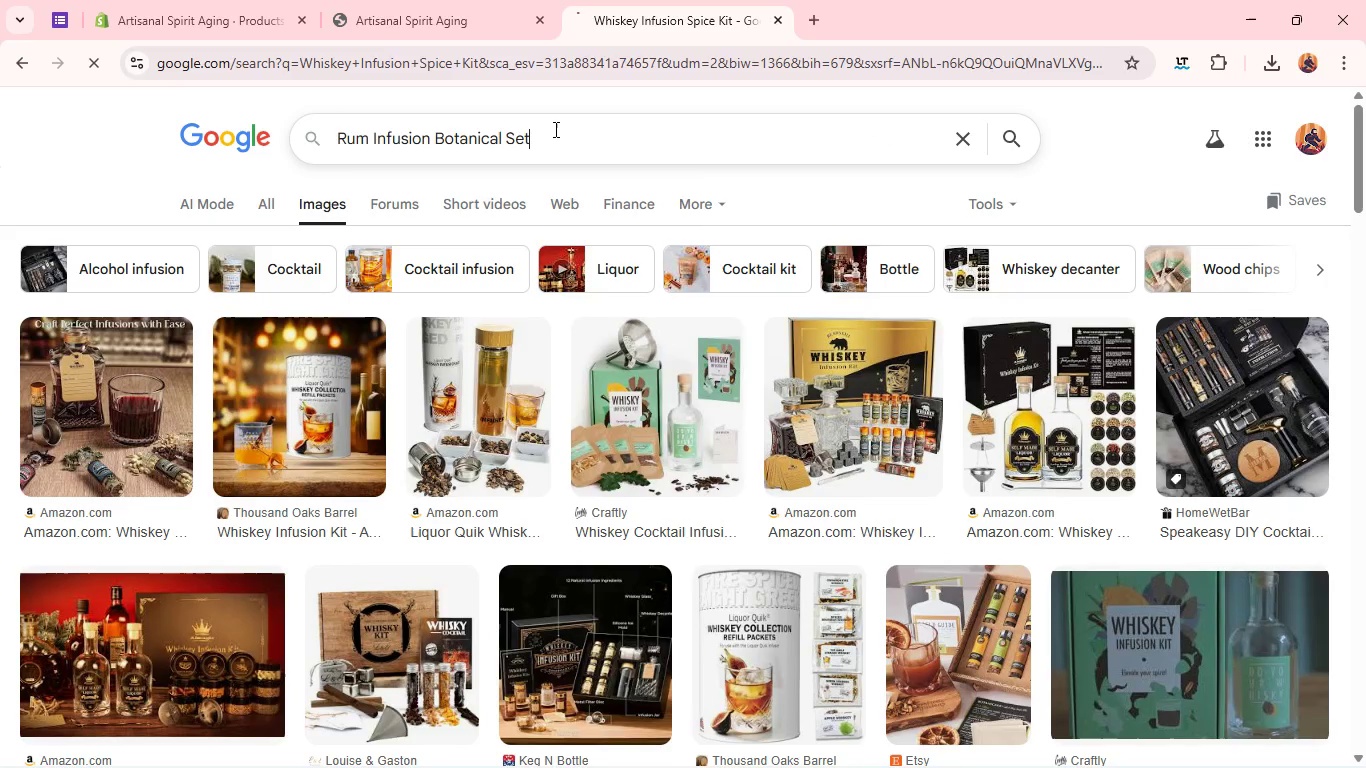 
key(Enter)
 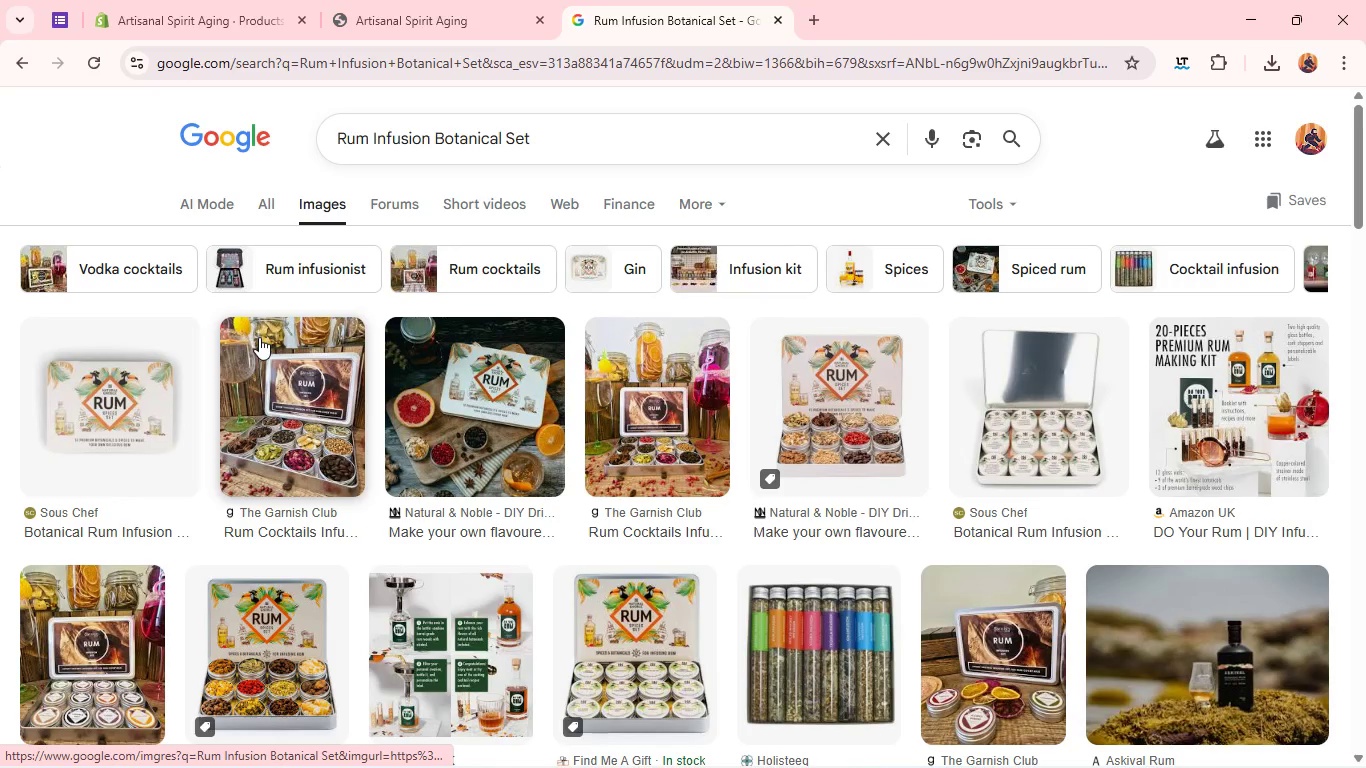 
right_click([280, 350])
 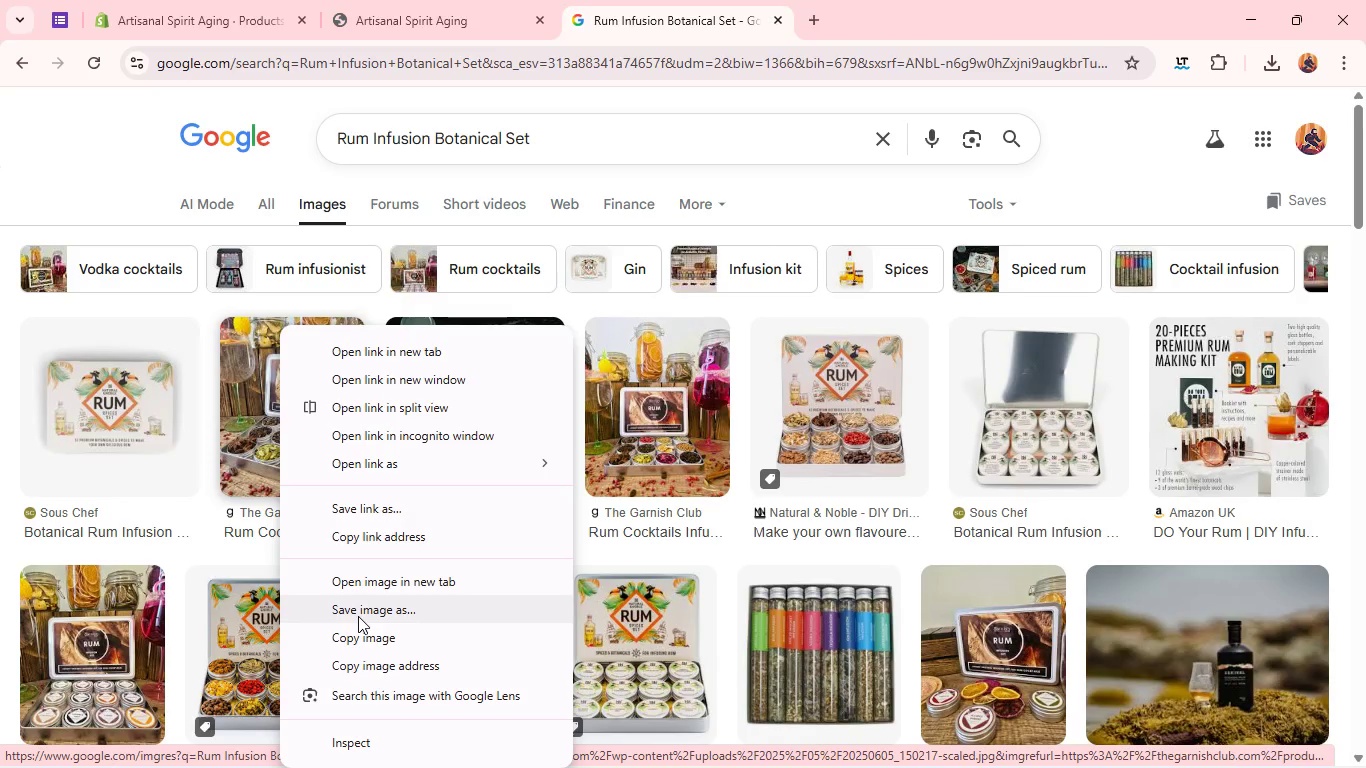 
left_click([358, 616])
 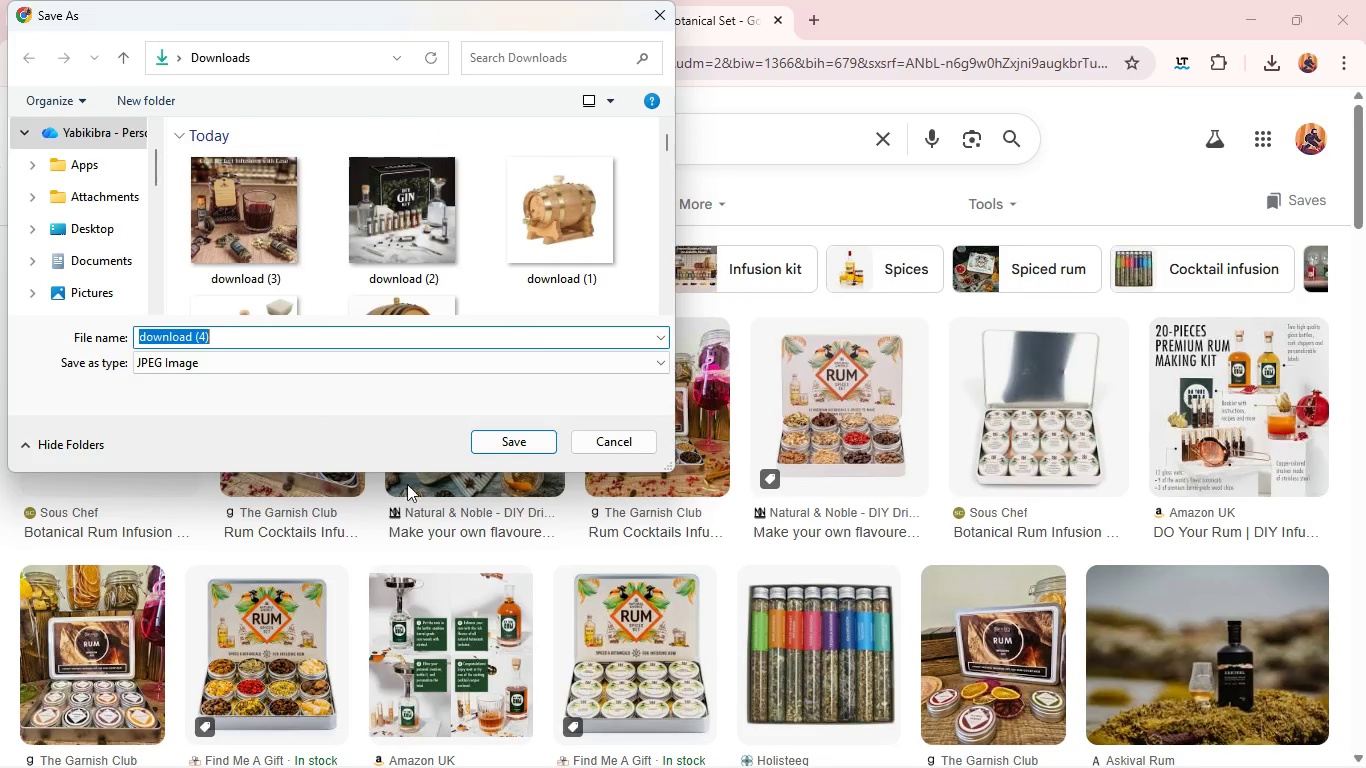 
left_click([529, 445])
 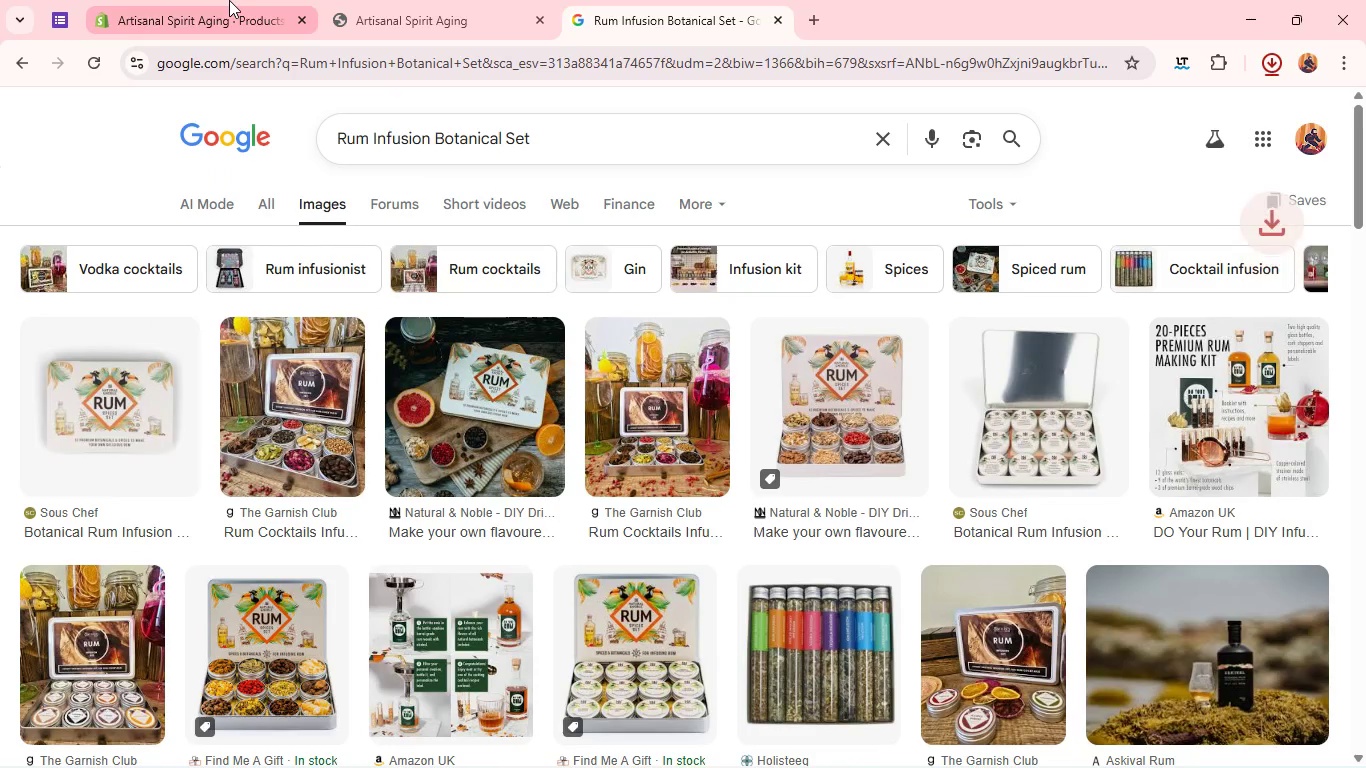 
left_click([229, 0])
 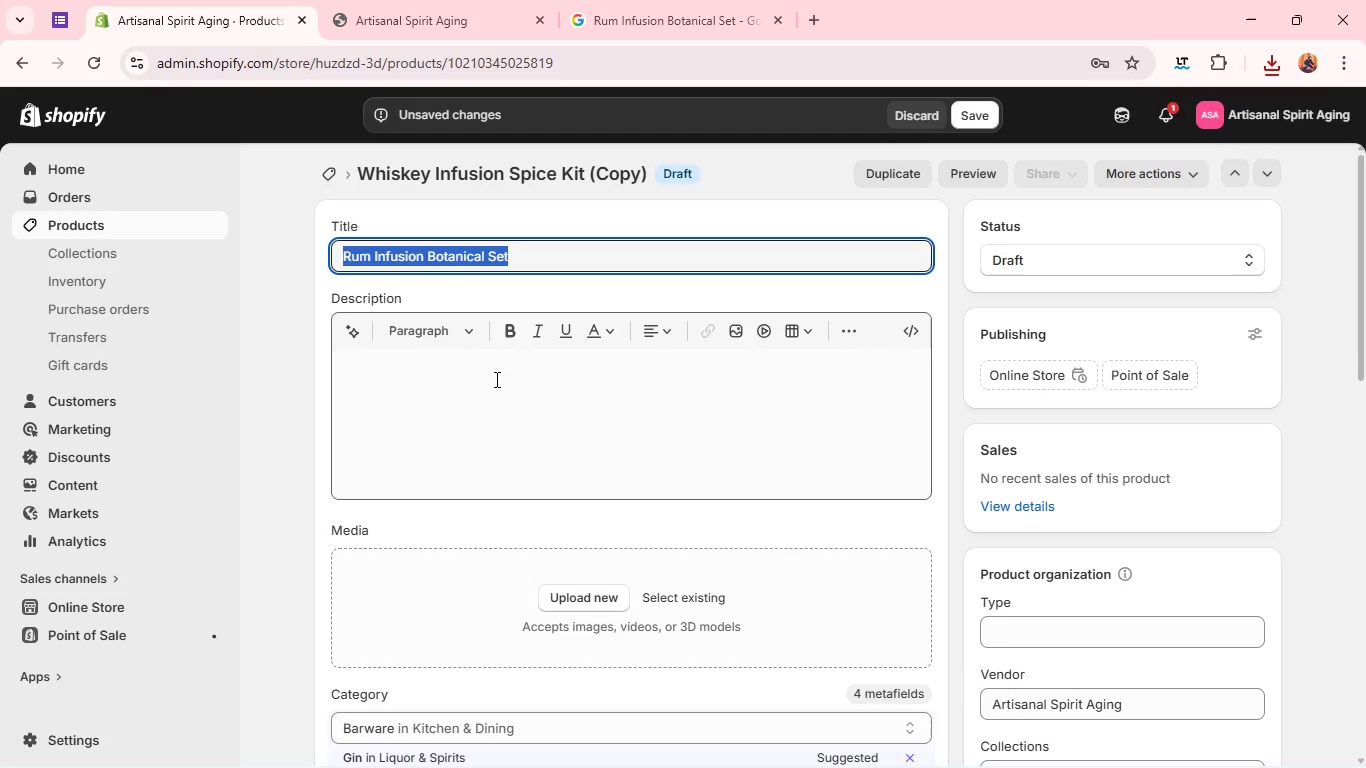 
left_click([492, 380])
 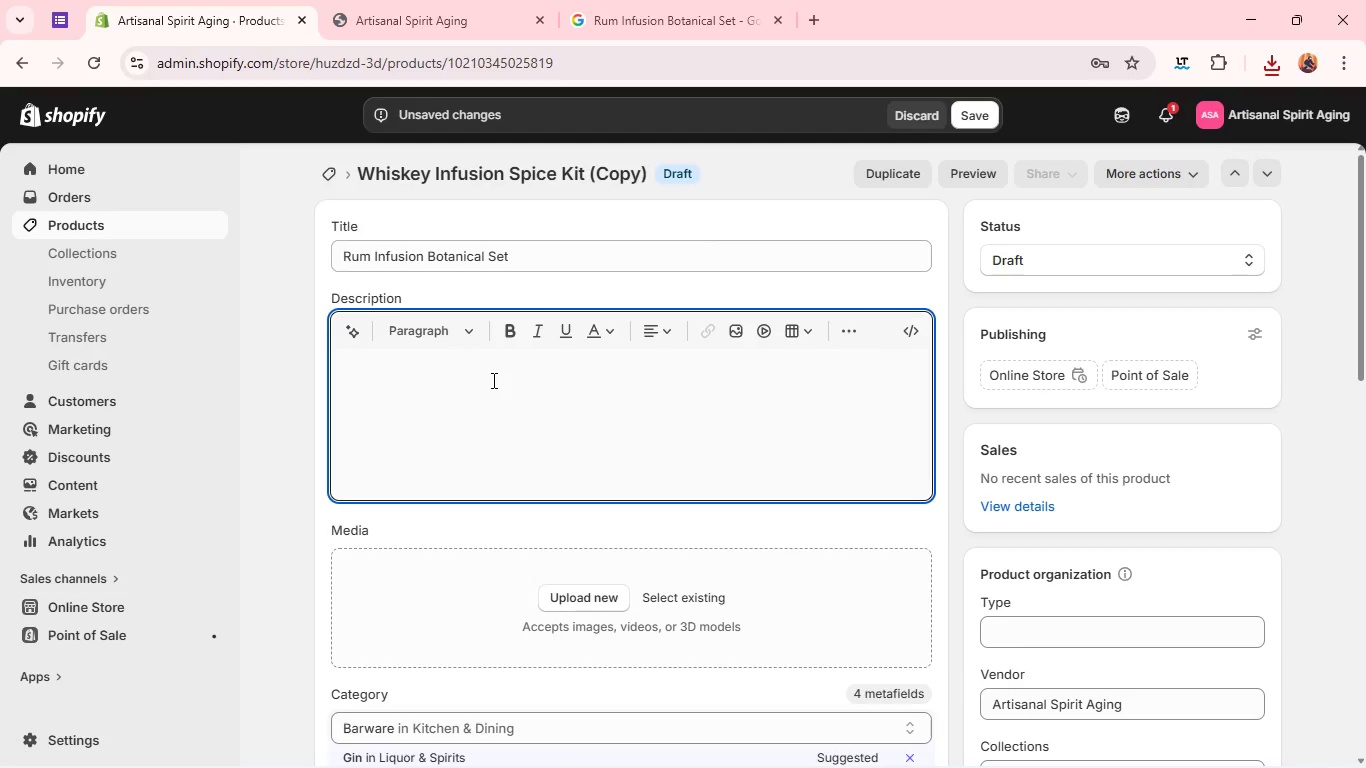 
type(Rum invites warmth and vibranct)
key(Backspace)
type(y..)
key(Backspace)
type( This botanical set introduces tropical spice notes-think vanilla, cirtus, and gentle heat-transforming standard rum into a layered, aromatic experience. )
 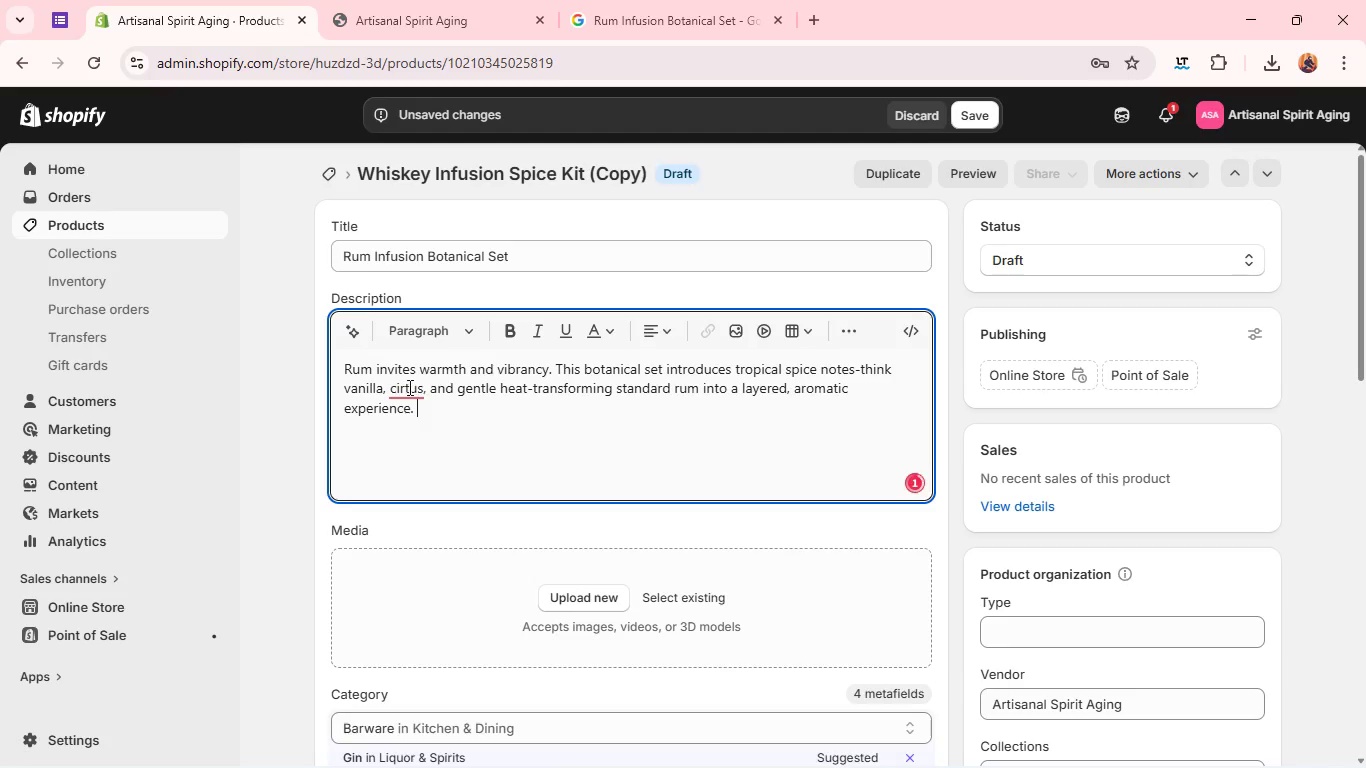 
left_click([407, 387])
 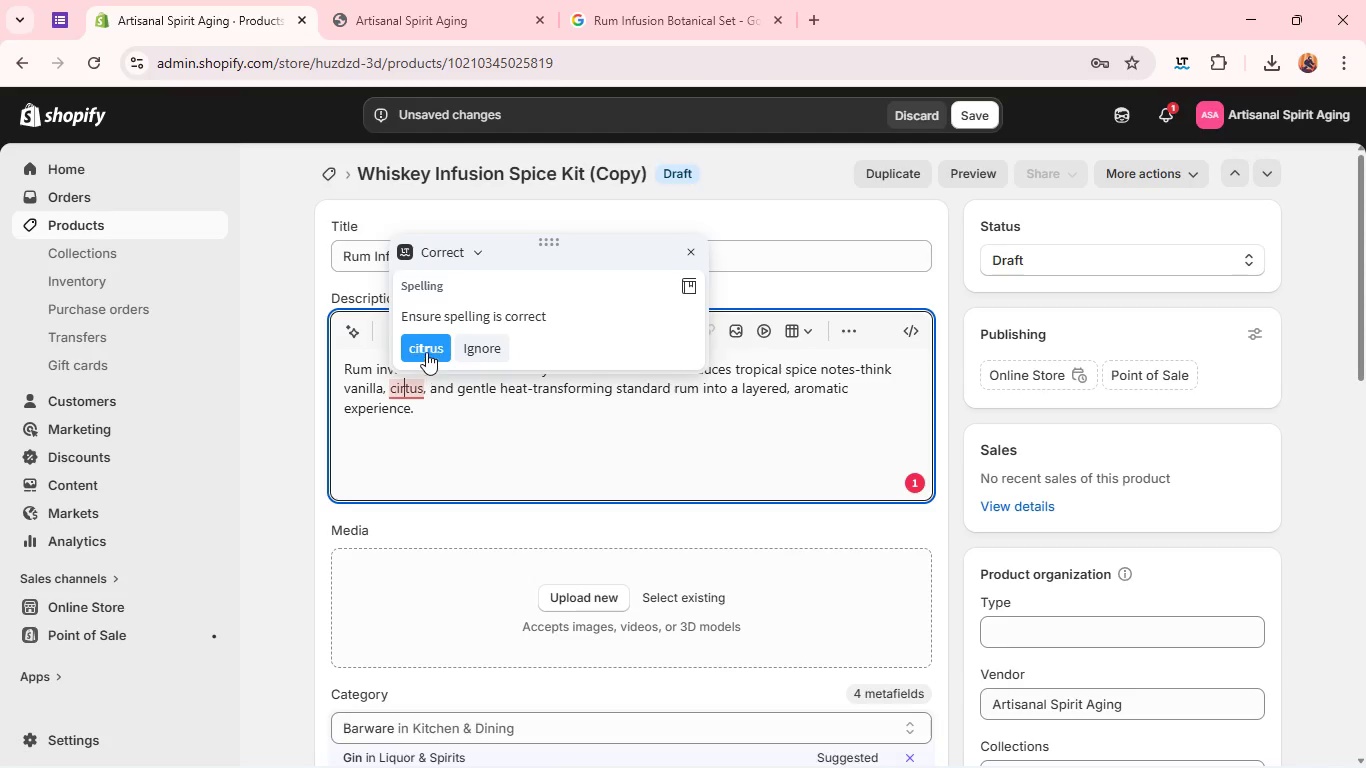 
left_click([428, 350])
 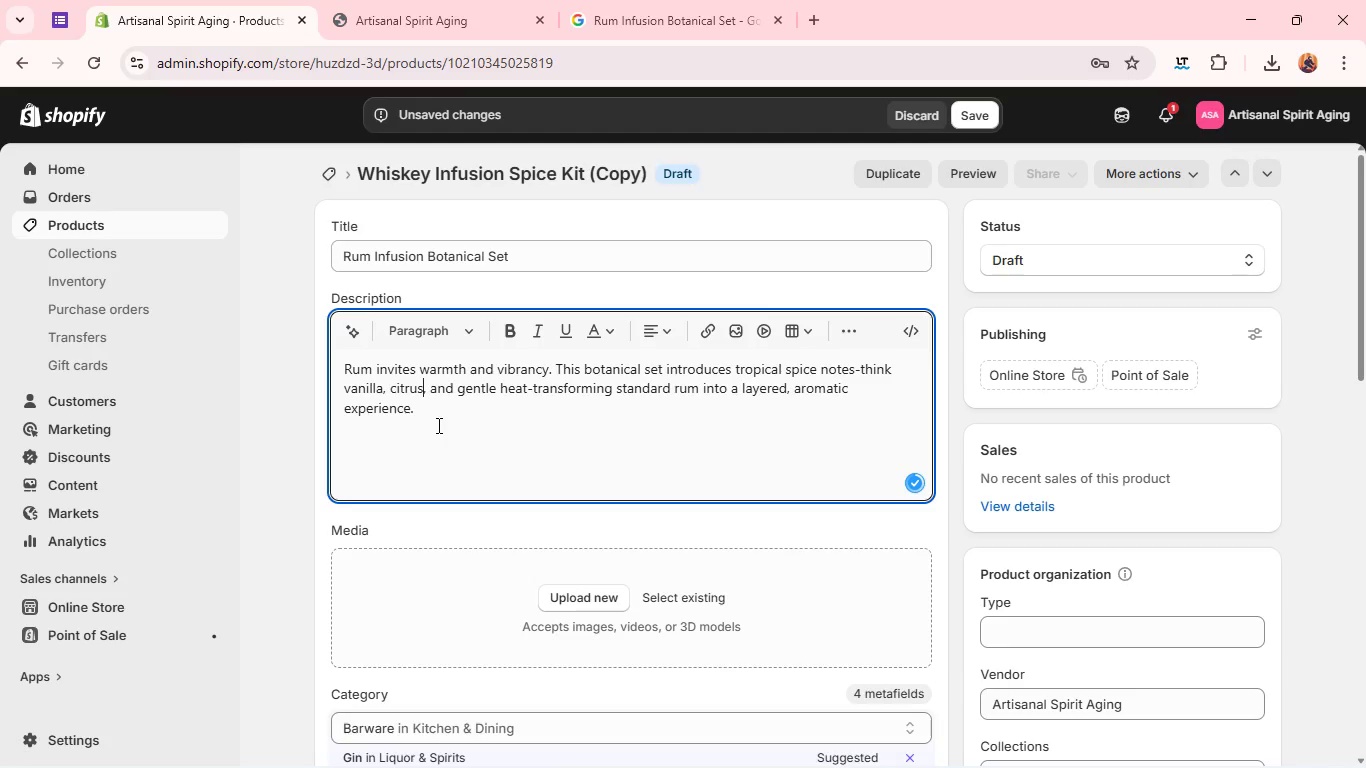 
left_click([444, 415])
 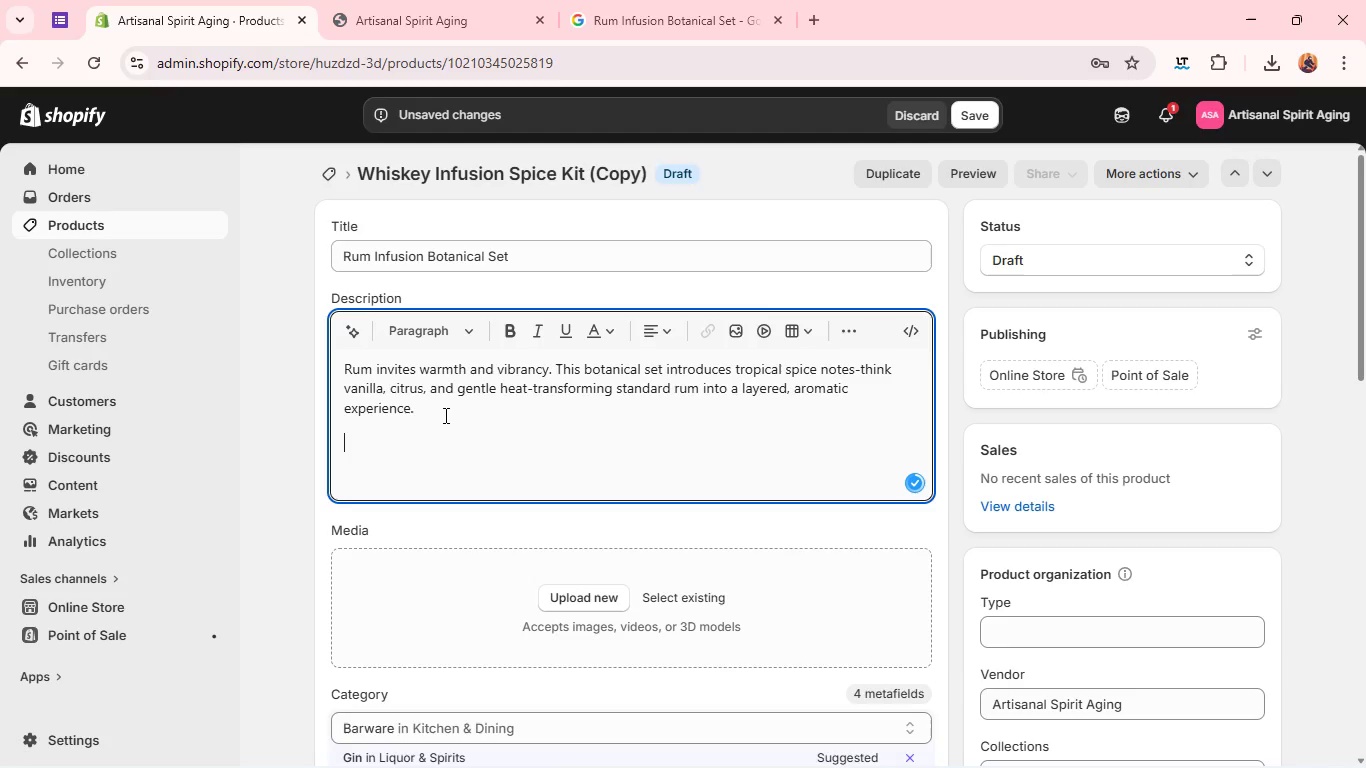 
key(Enter)
 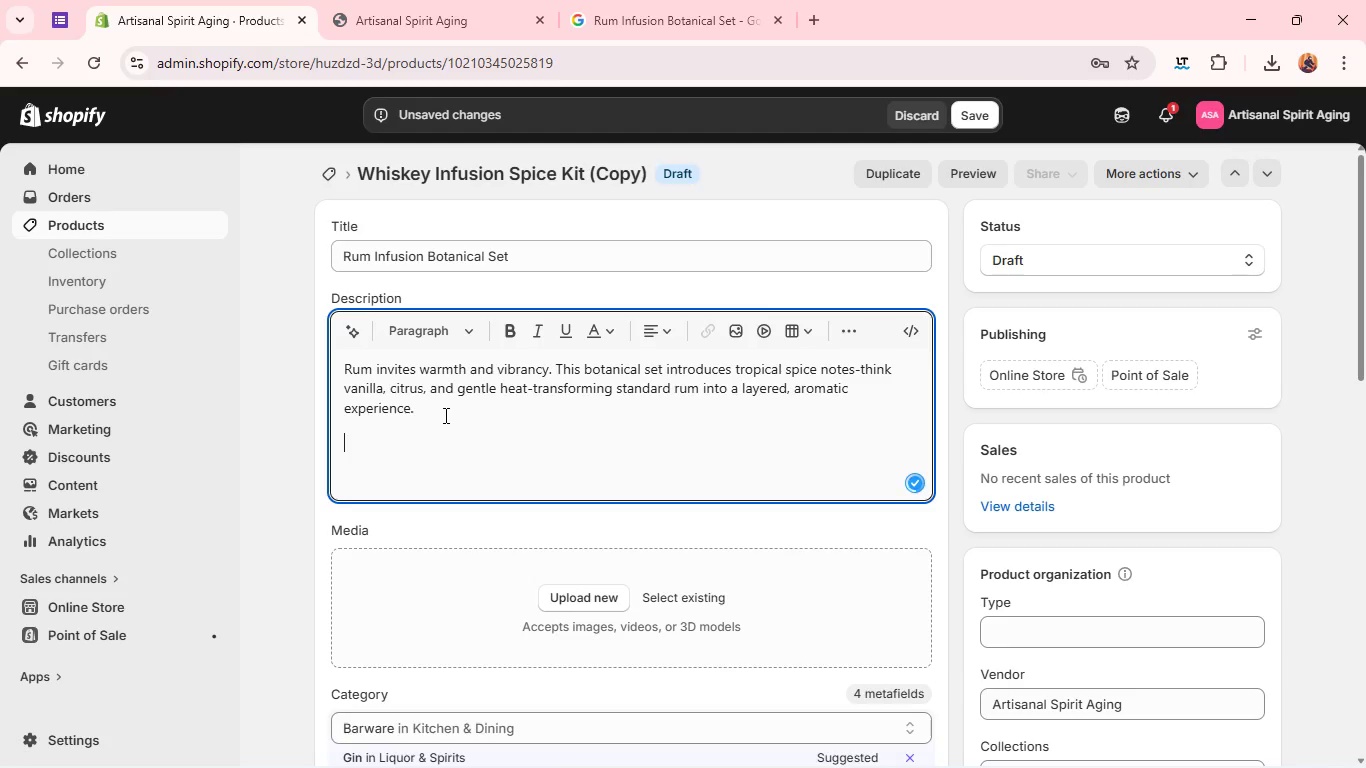 
type(Designed for both white and aged rums, it opens the door r)
key(Backspace)
type(to vus)
key(Backspace)
key(Backspace)
key(Backspace)
type(custom flavor creatin)
key(Backspace)
type(on rootes in )
key(Backspace)
key(Backspace)
key(Backspace)
key(Backspace)
key(Backspace)
type(d in tradio)
key(Backspace)
type(tion. )
 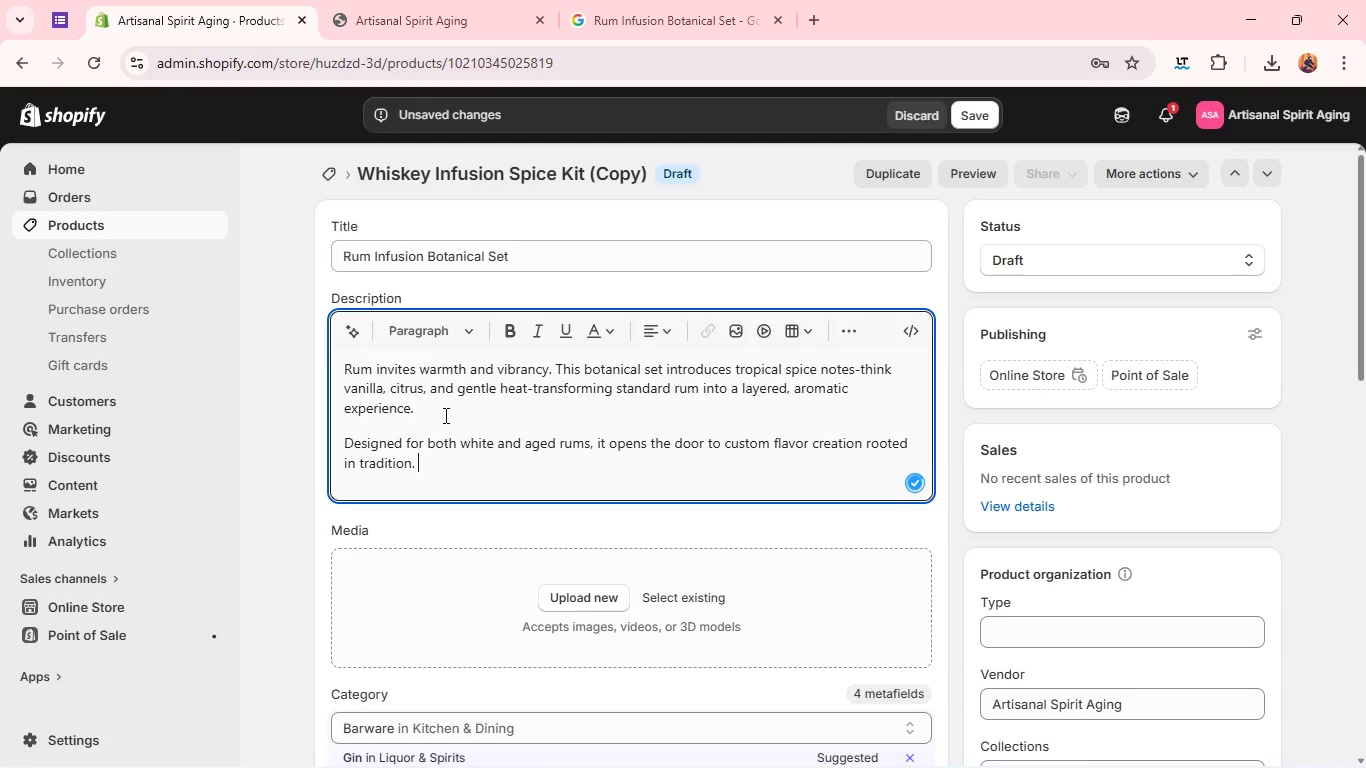 
key(Enter)
 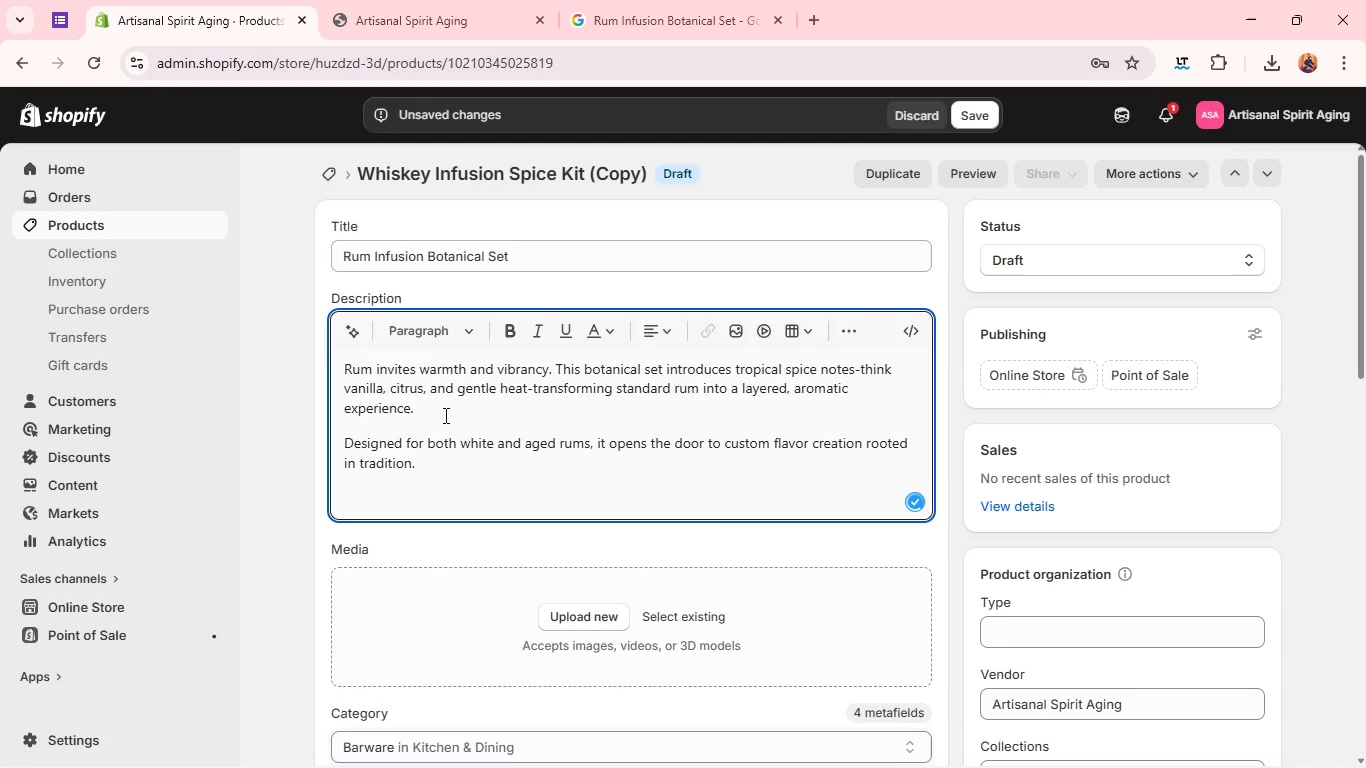 
key(Backspace)
 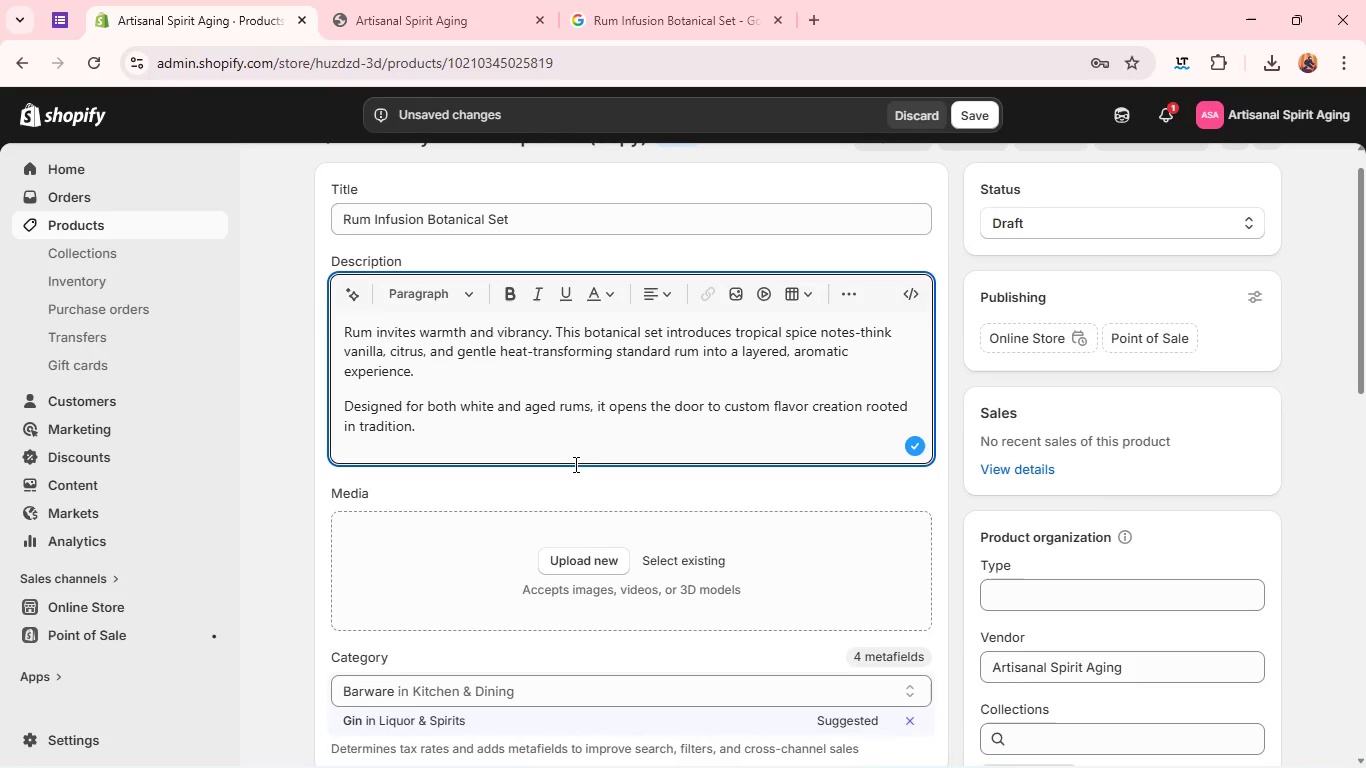 
left_click([580, 563])
 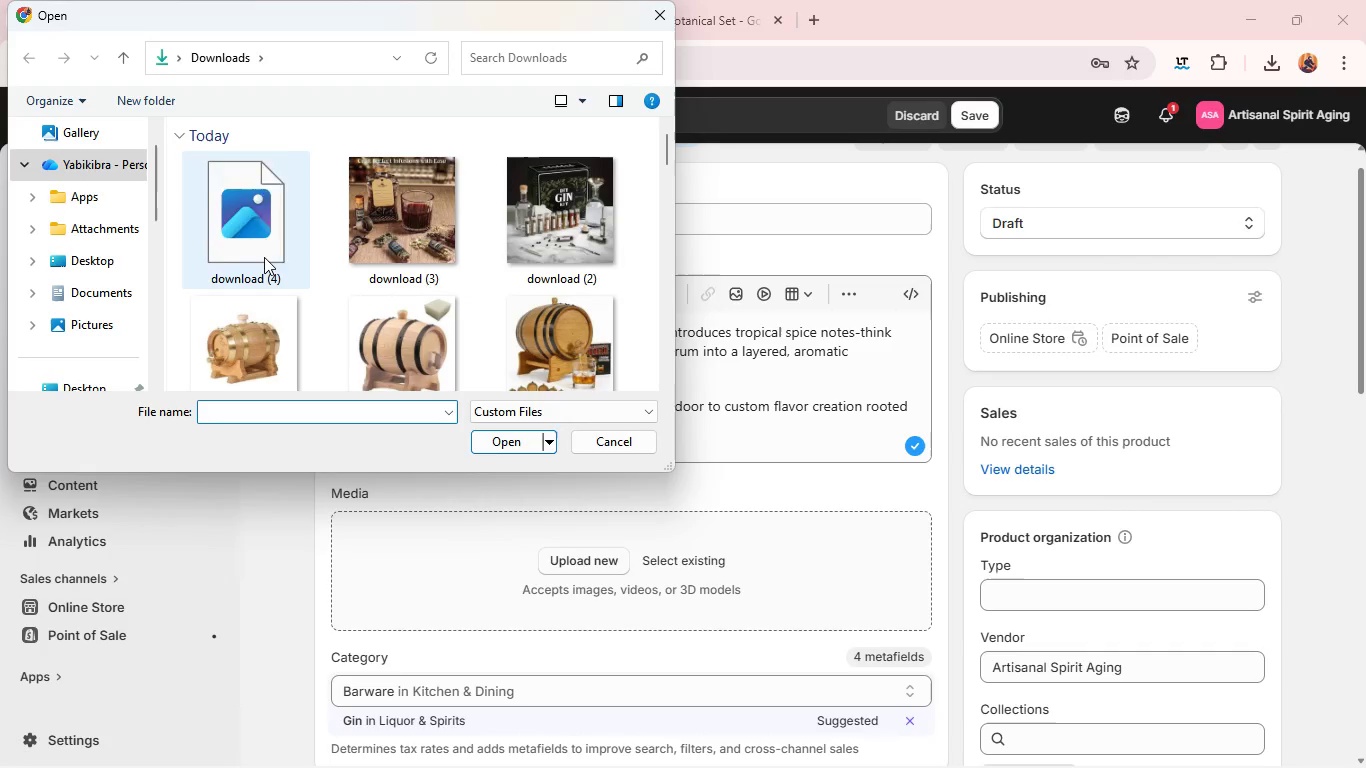 
left_click([255, 238])
 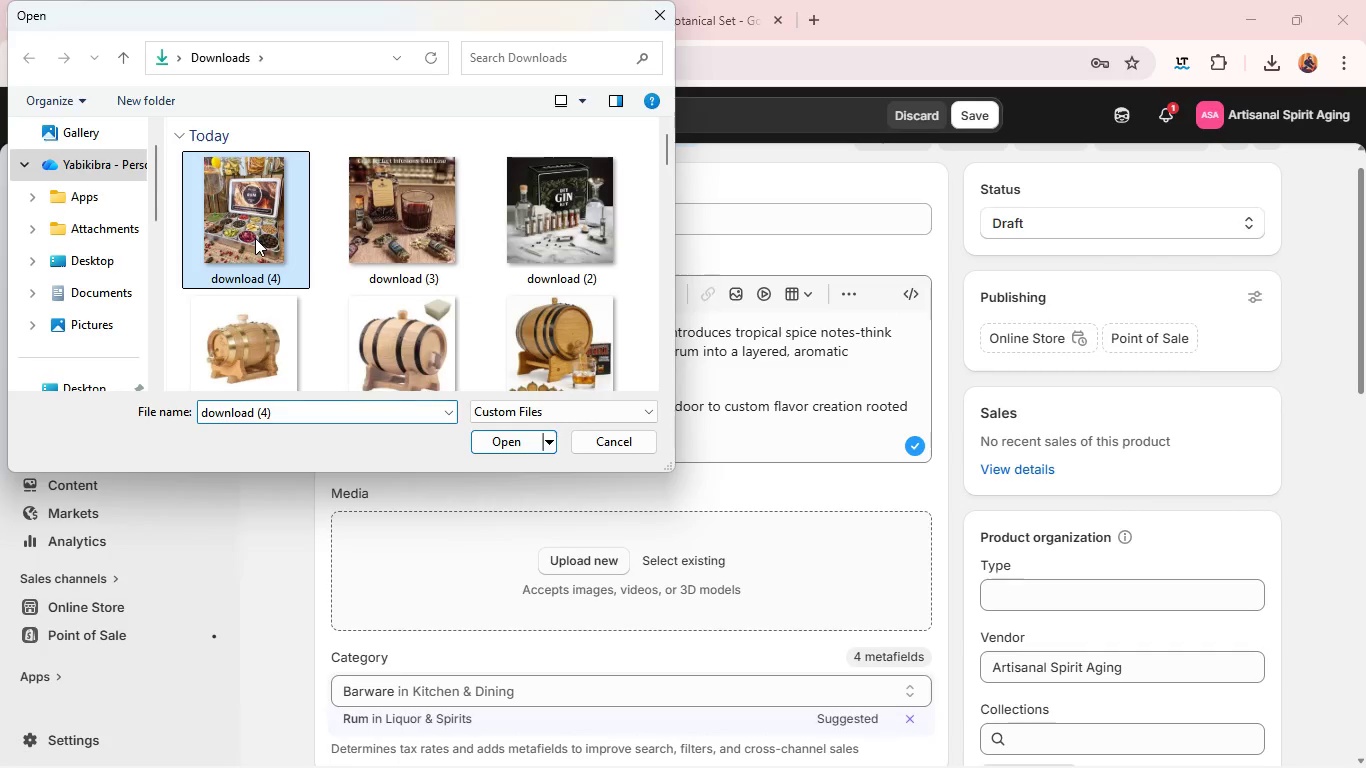 
key(Enter)
 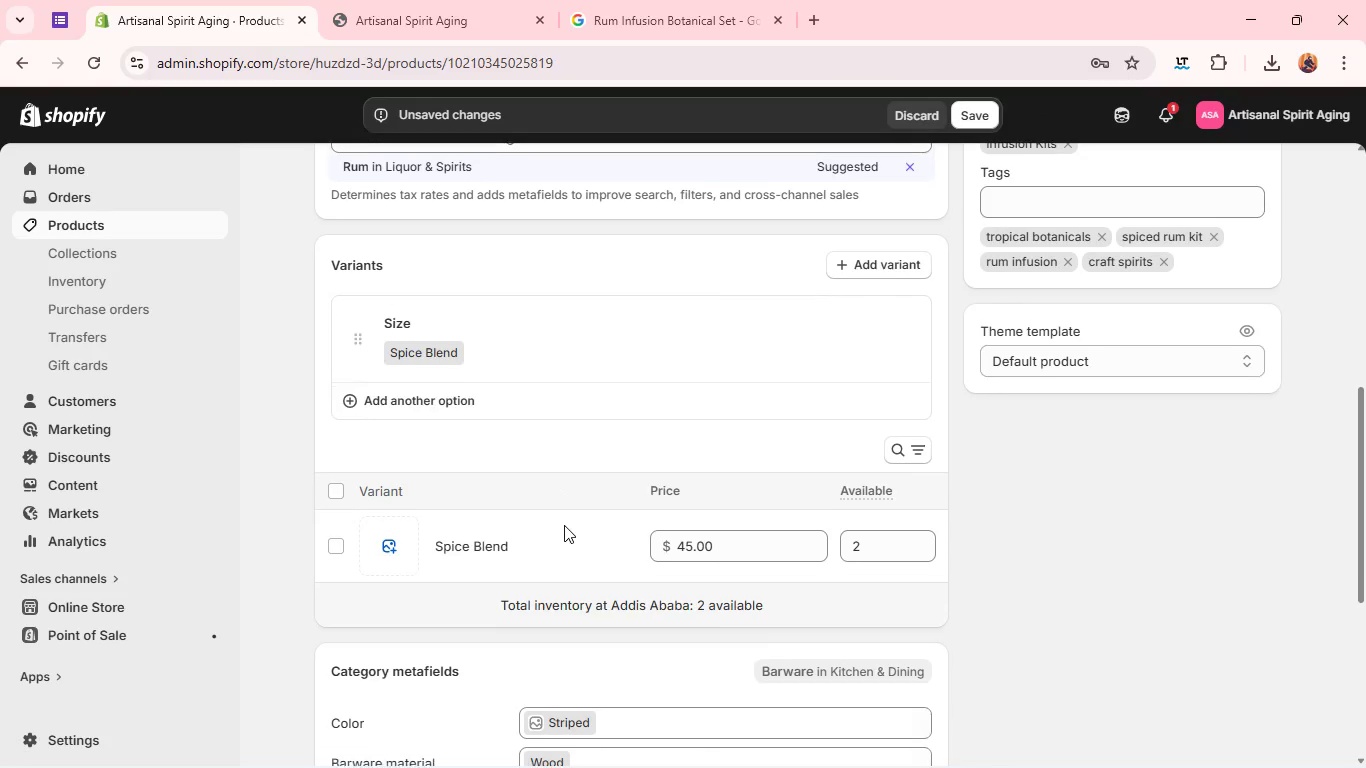 
wait(11.92)
 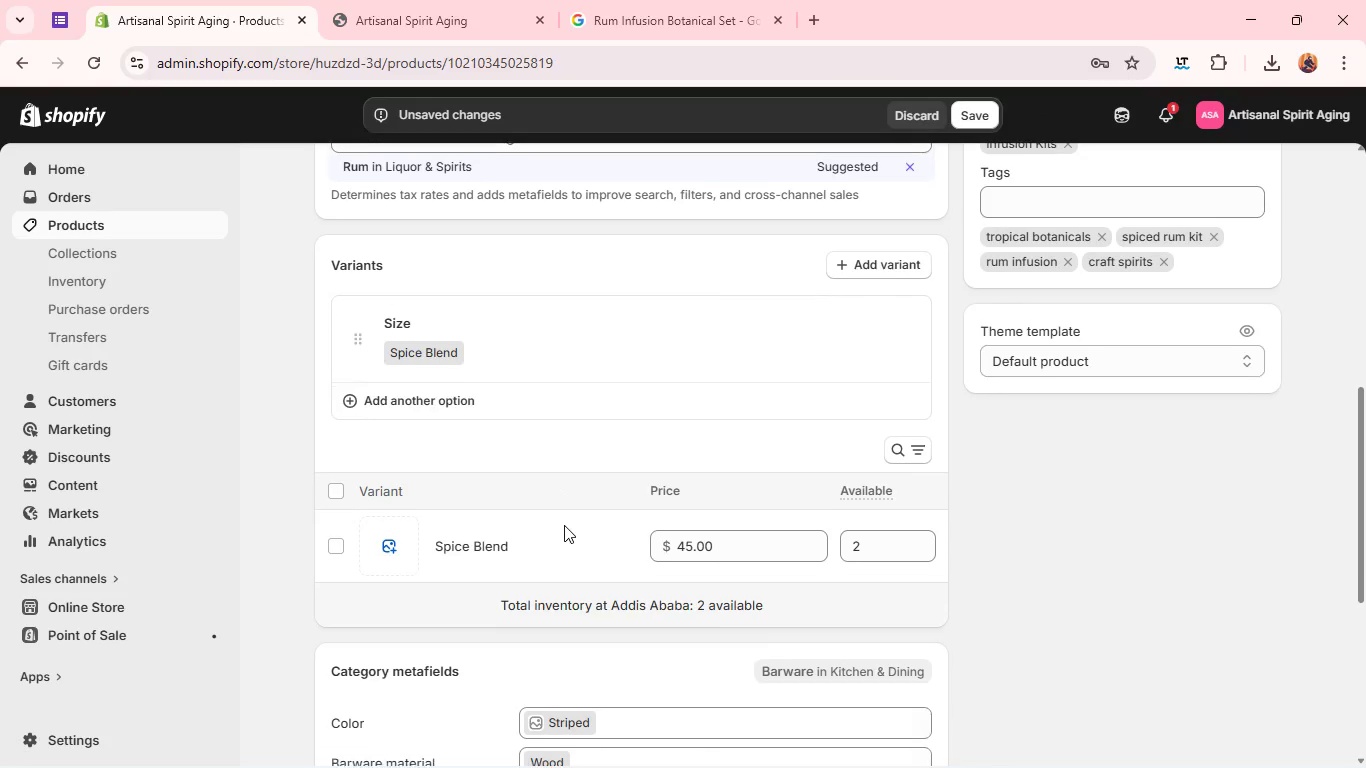 
left_click([386, 339])
 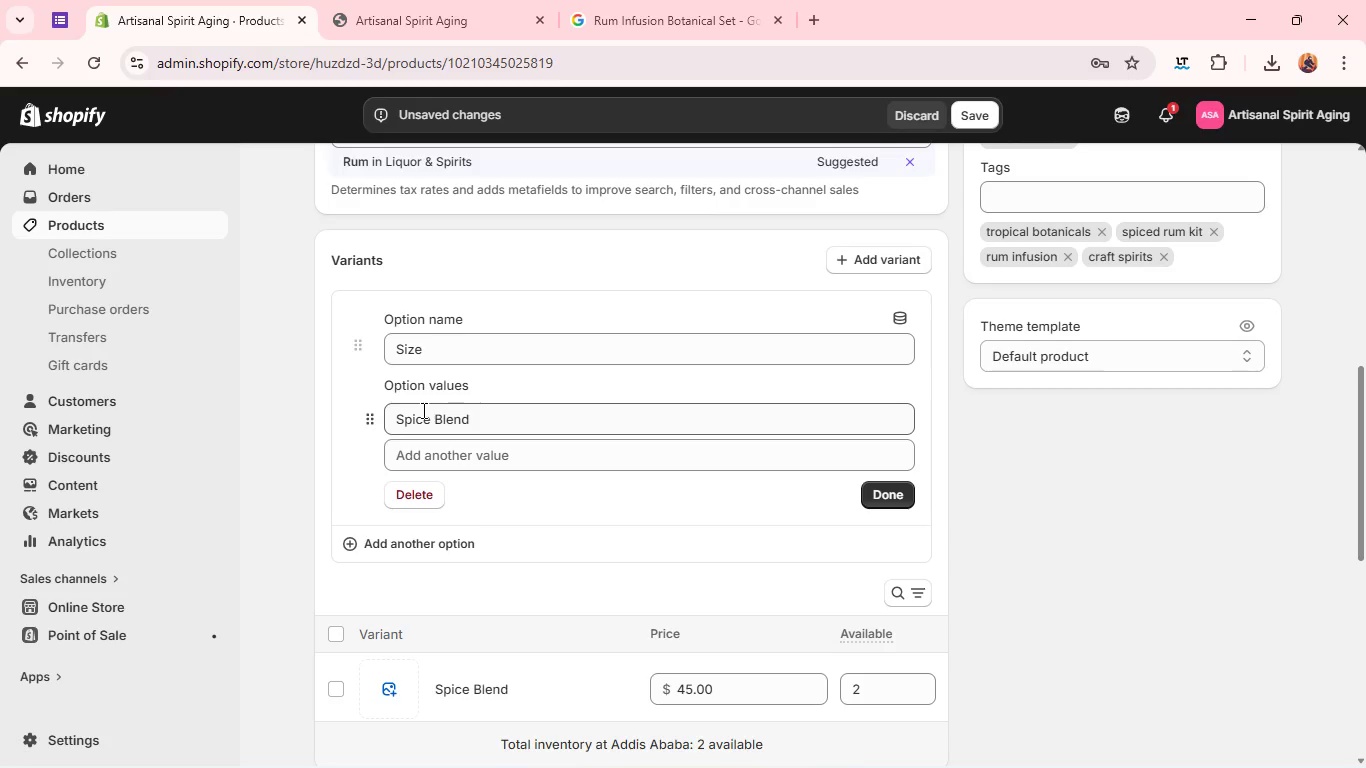 
double_click([422, 410])
 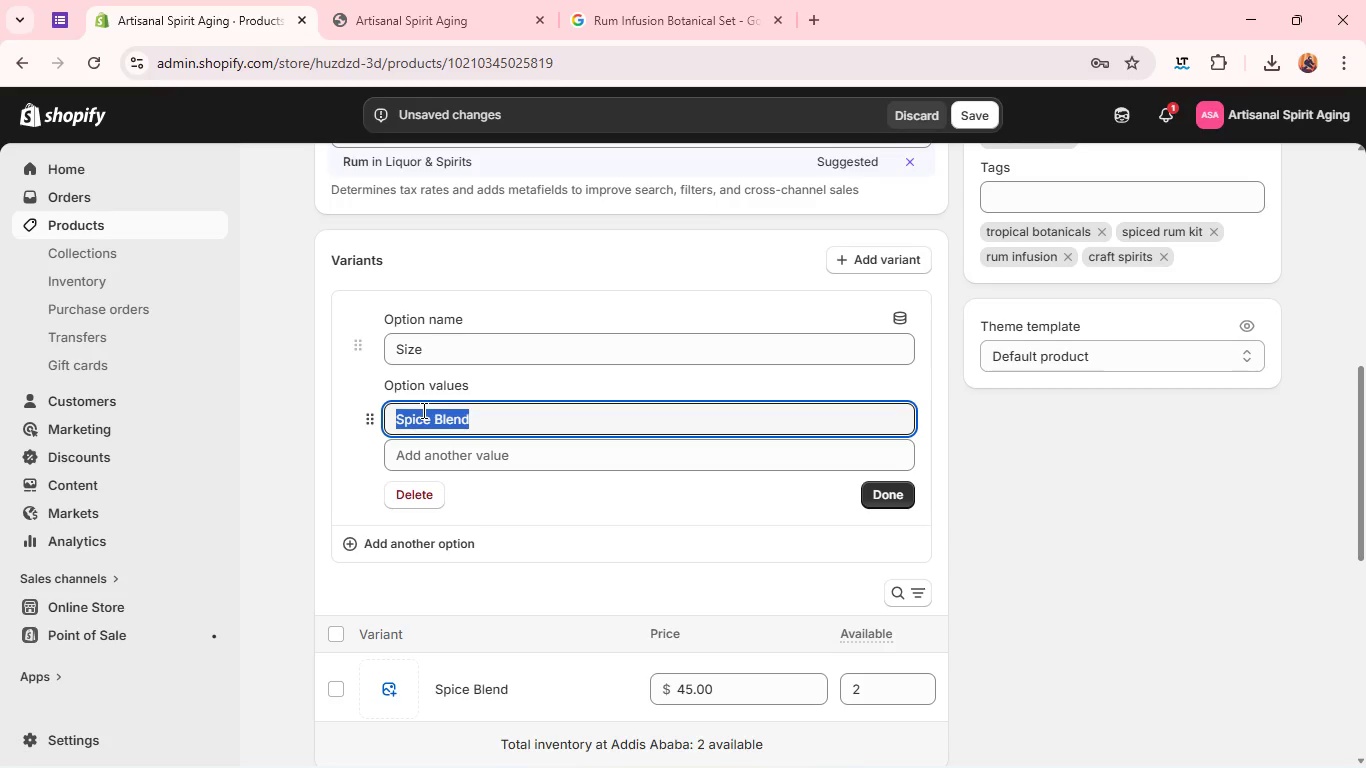 
triple_click([422, 410])
 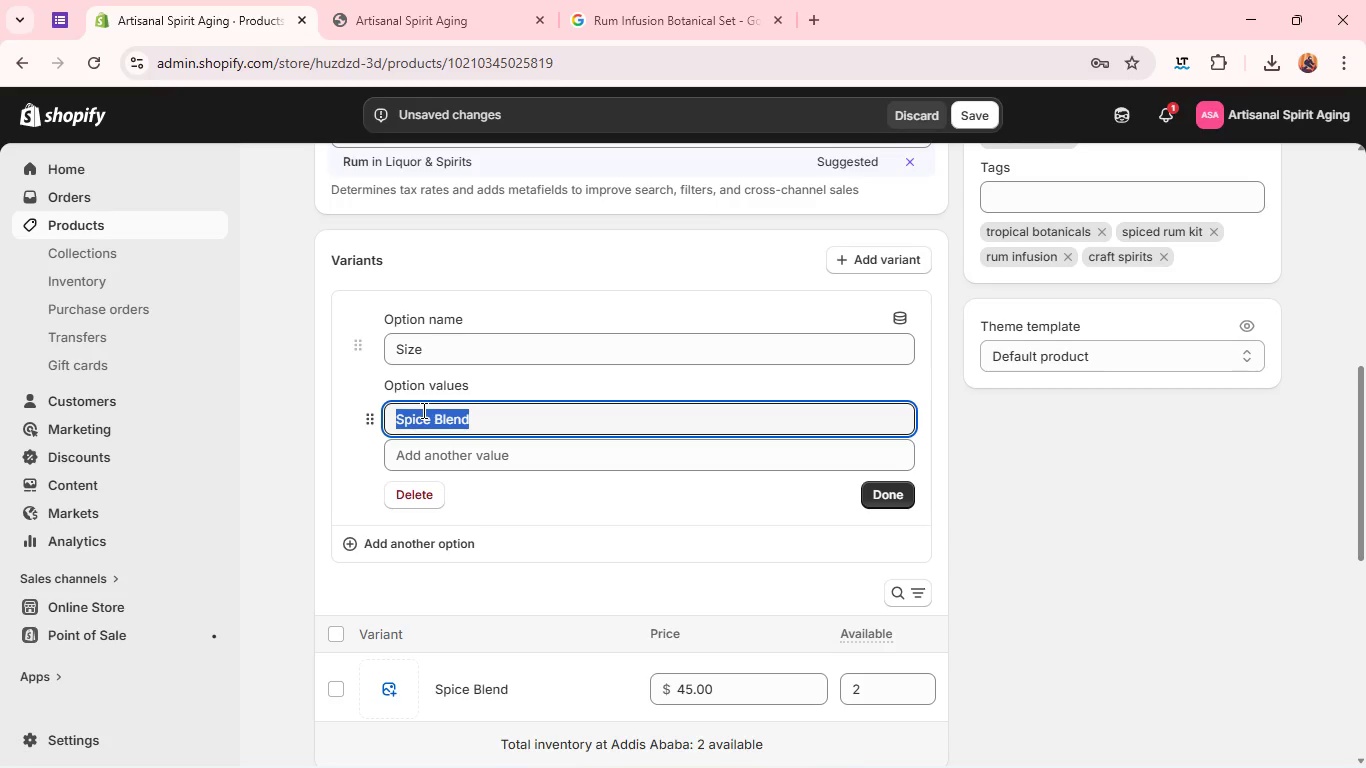 
type(Tropical Blend)
 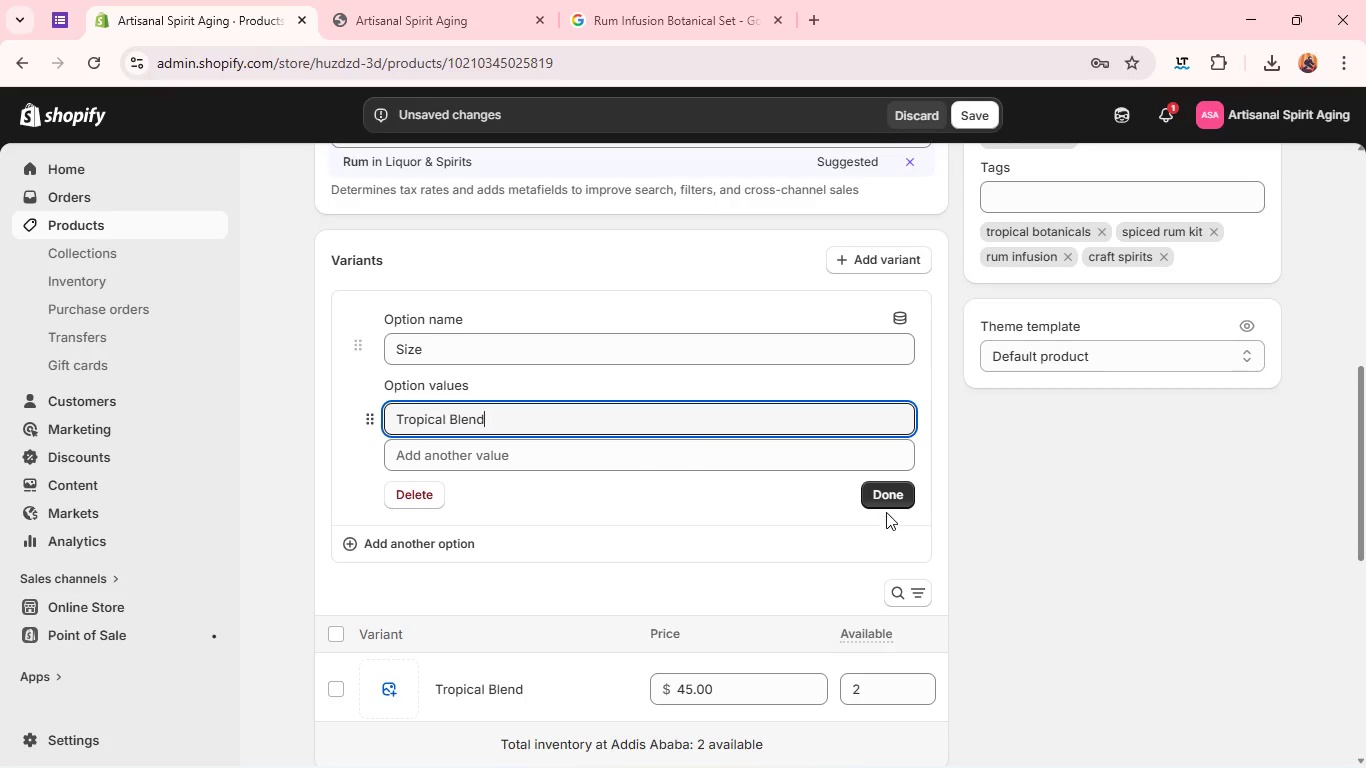 
left_click([886, 508])
 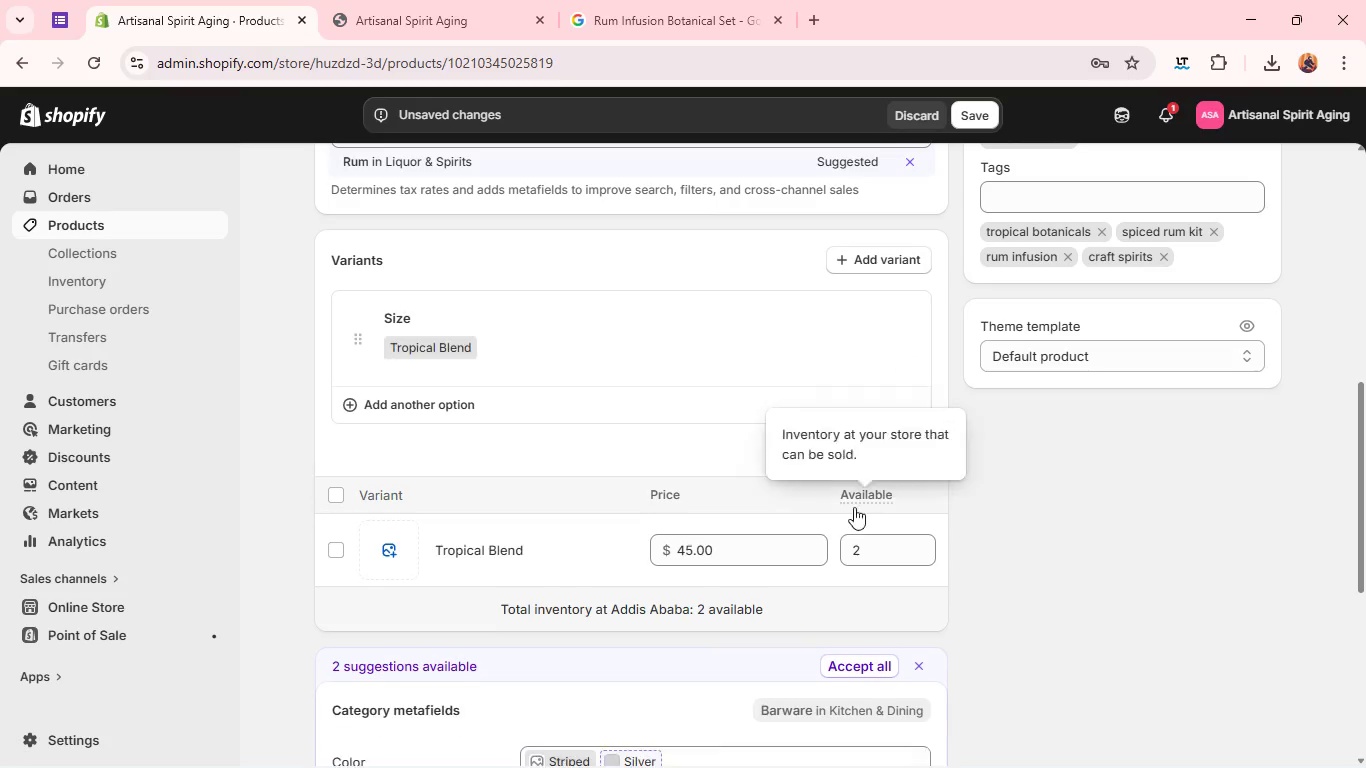 
mouse_move([732, 471])
 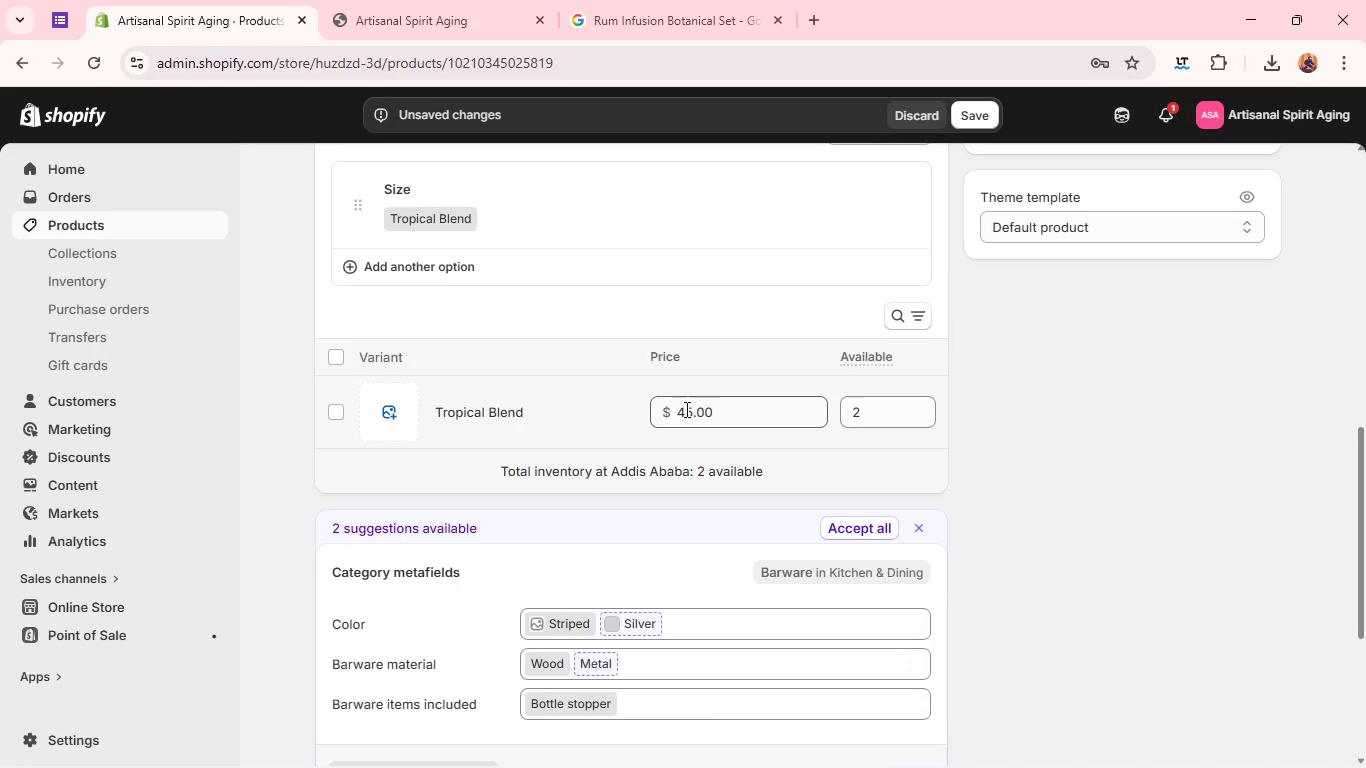 
left_click([685, 409])
 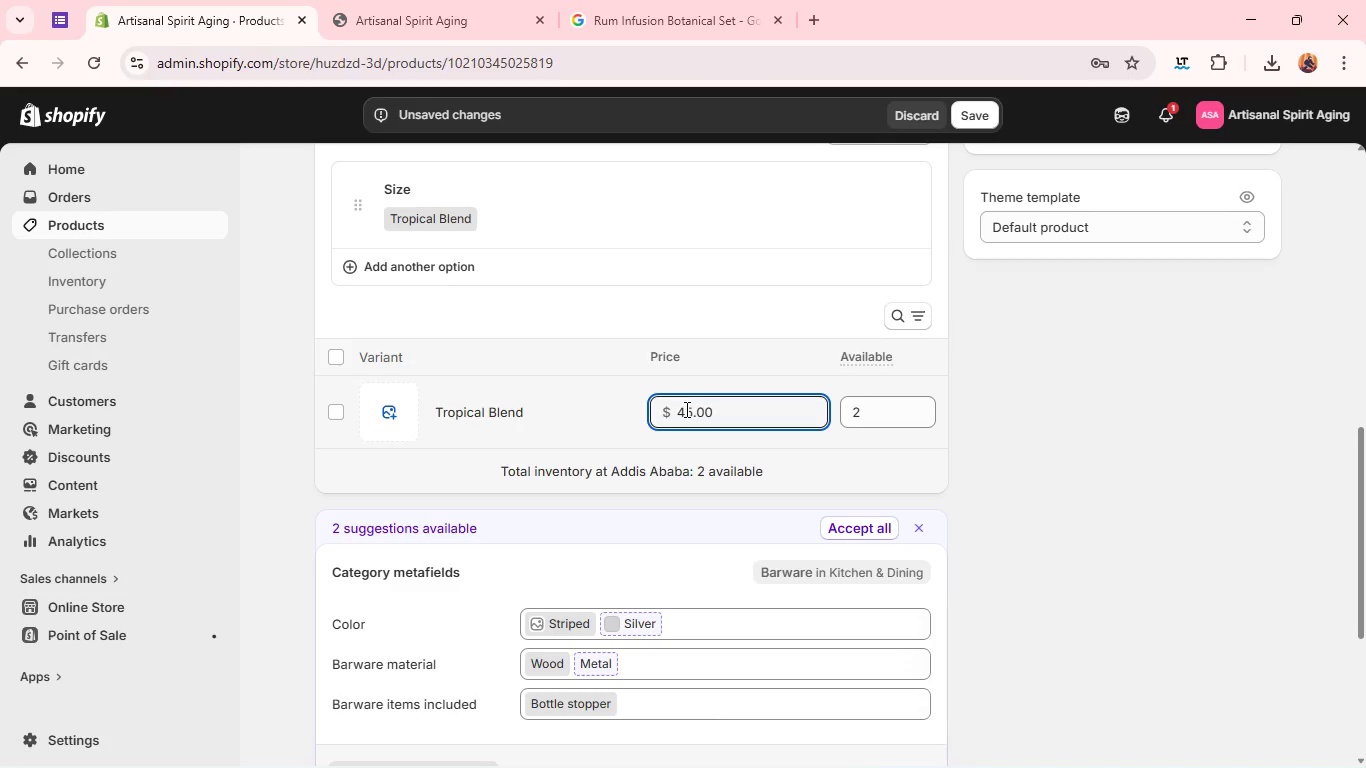 
double_click([685, 409])
 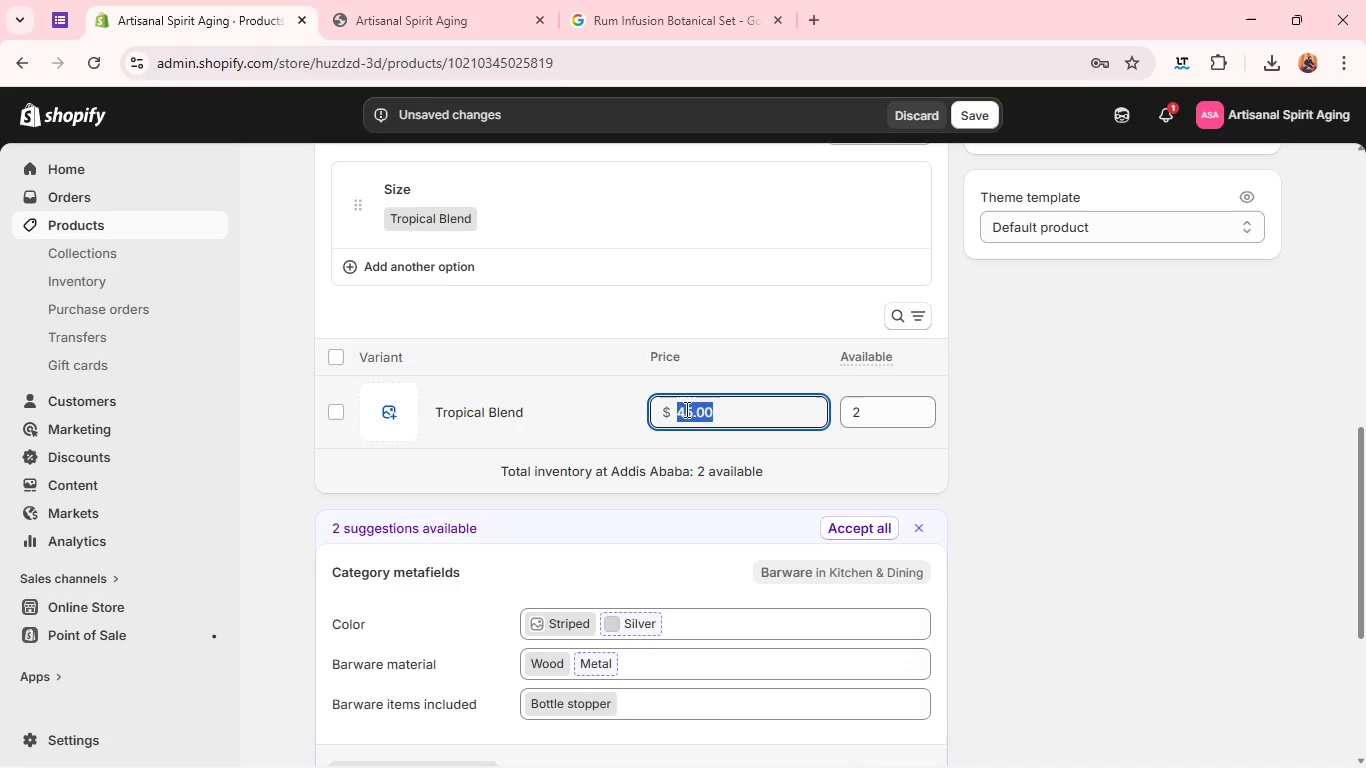 
type(42)
 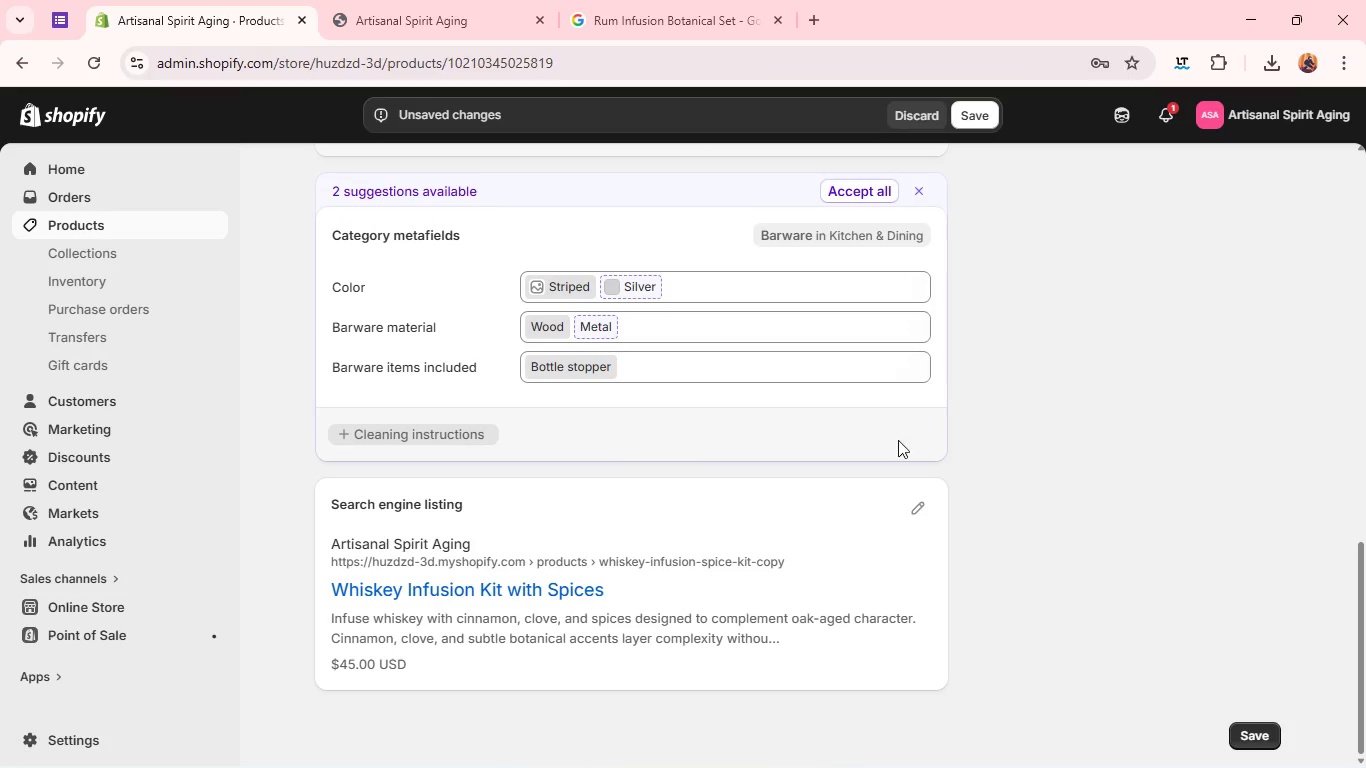 
left_click([909, 525])
 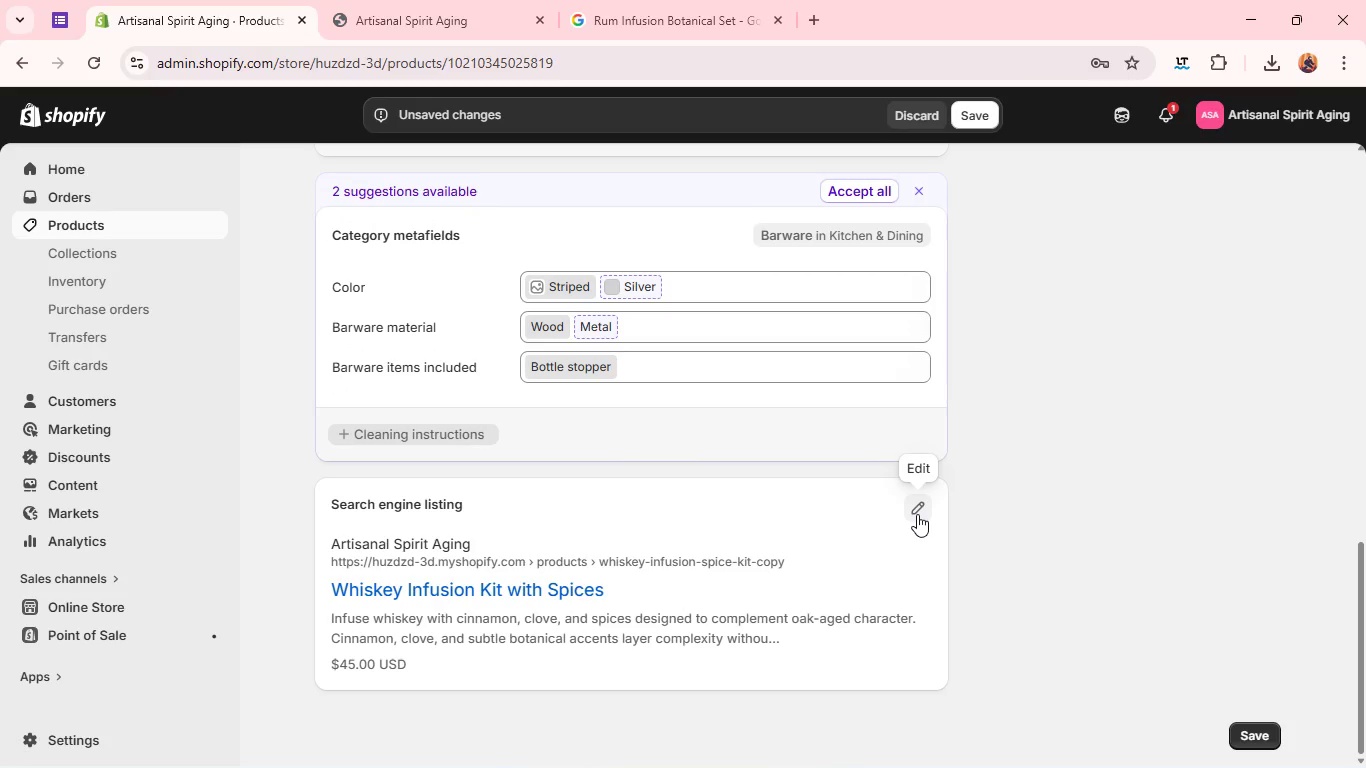 
left_click([917, 514])
 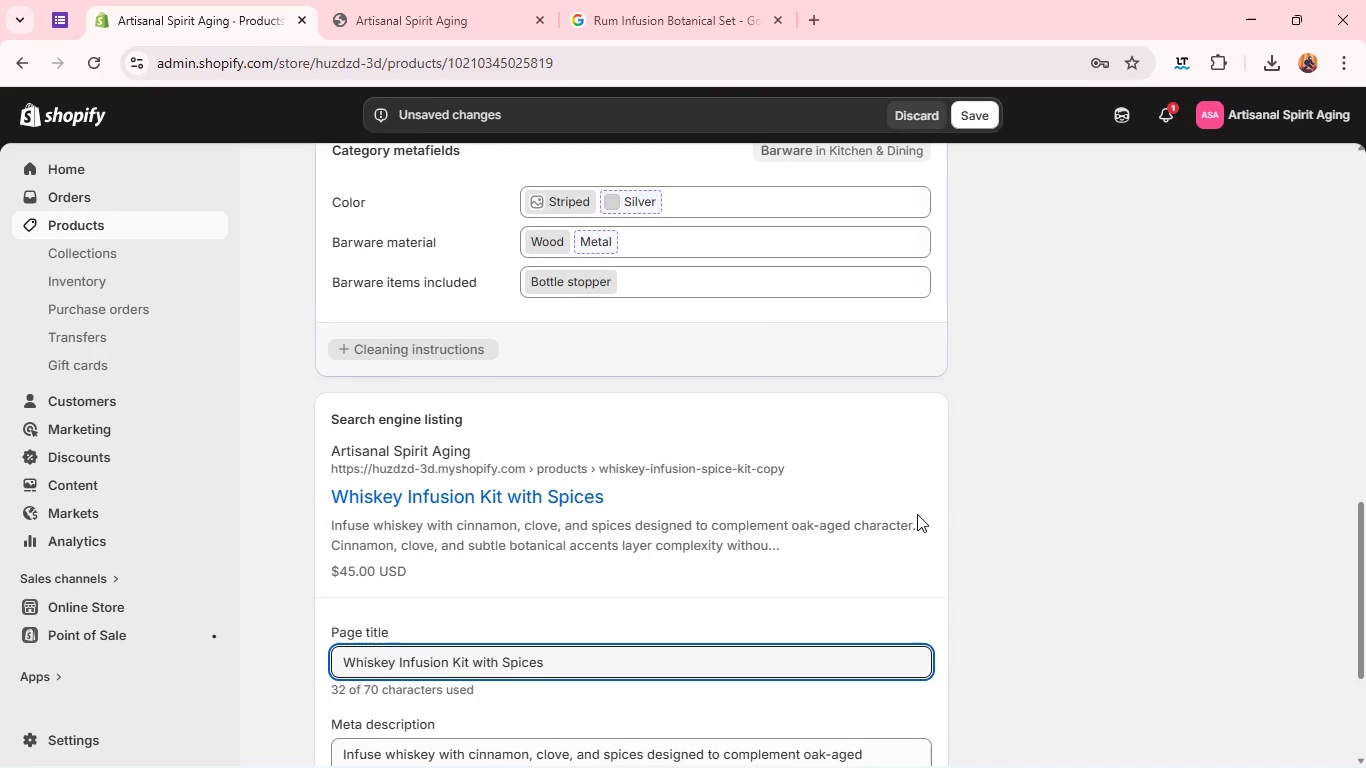 
wait(8.27)
 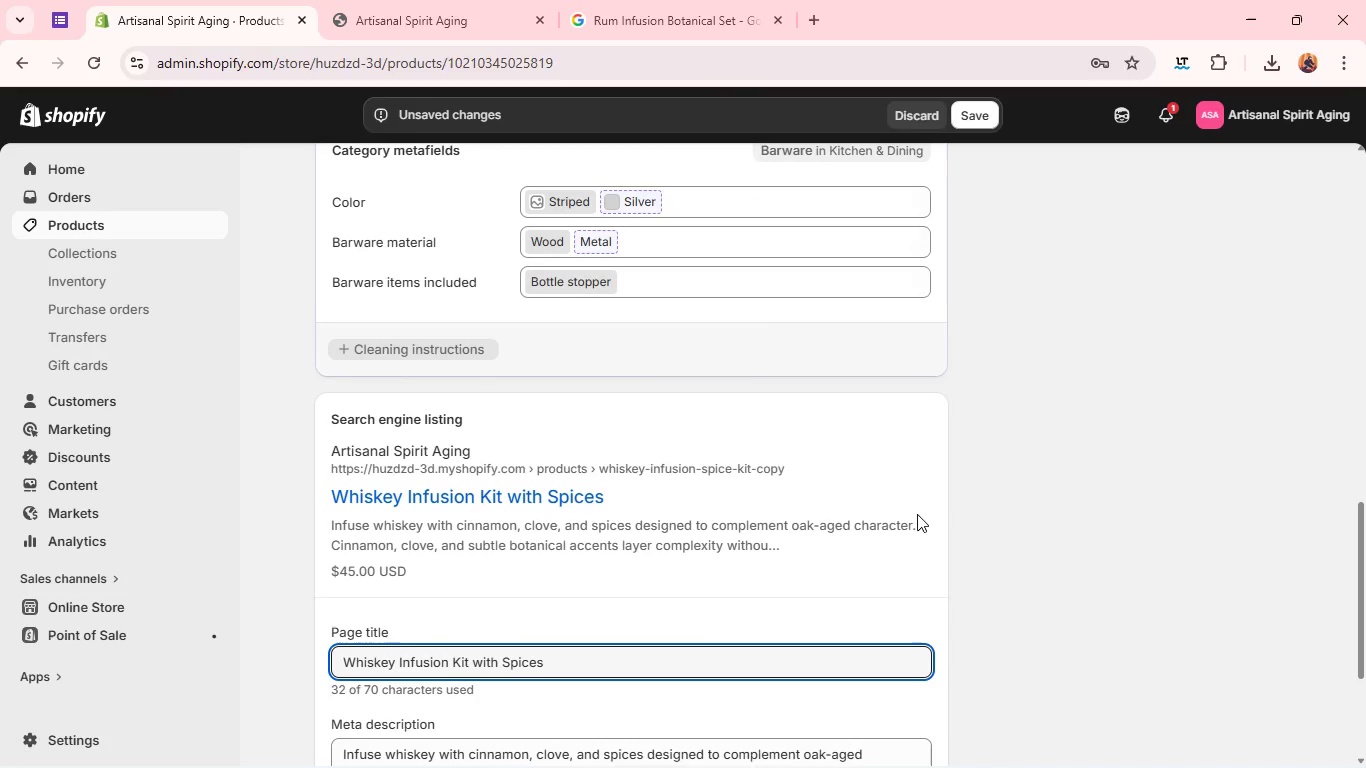 
double_click([773, 393])
 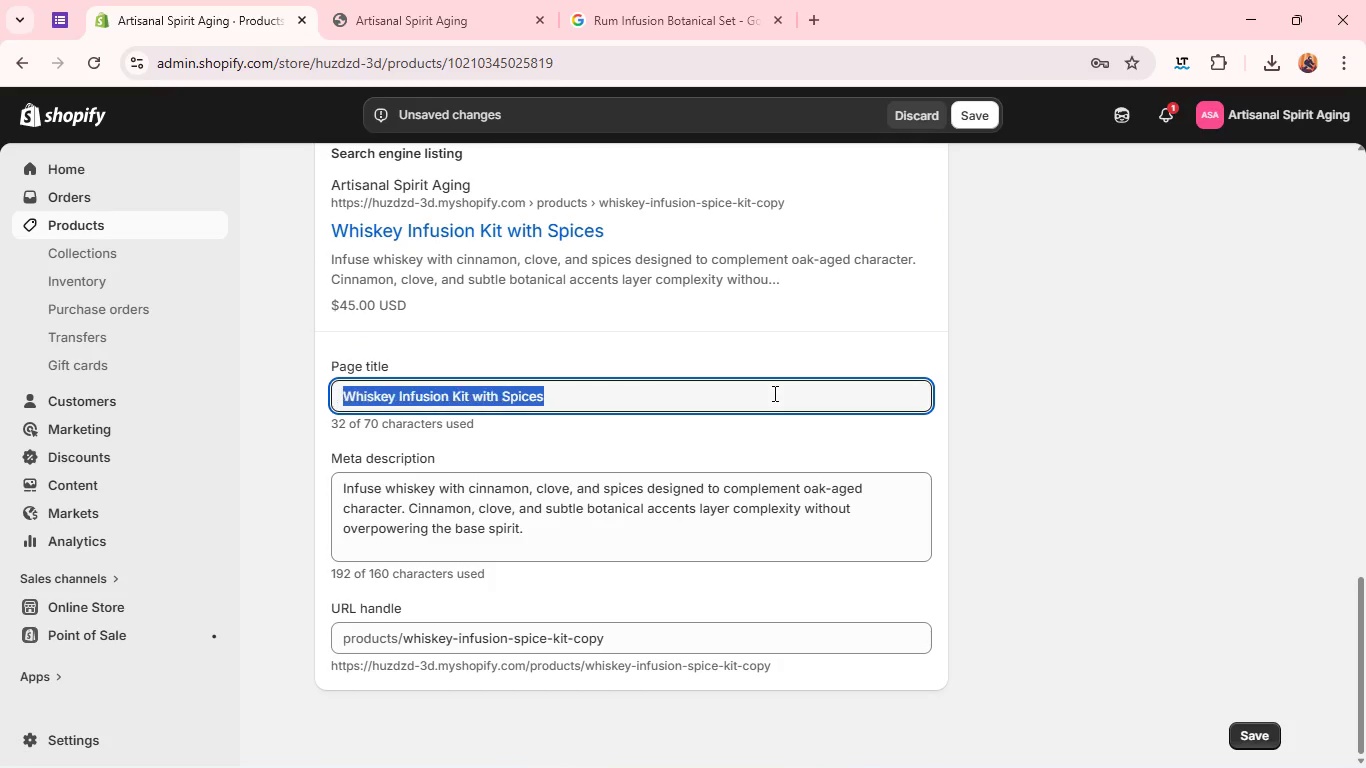 
triple_click([773, 393])
 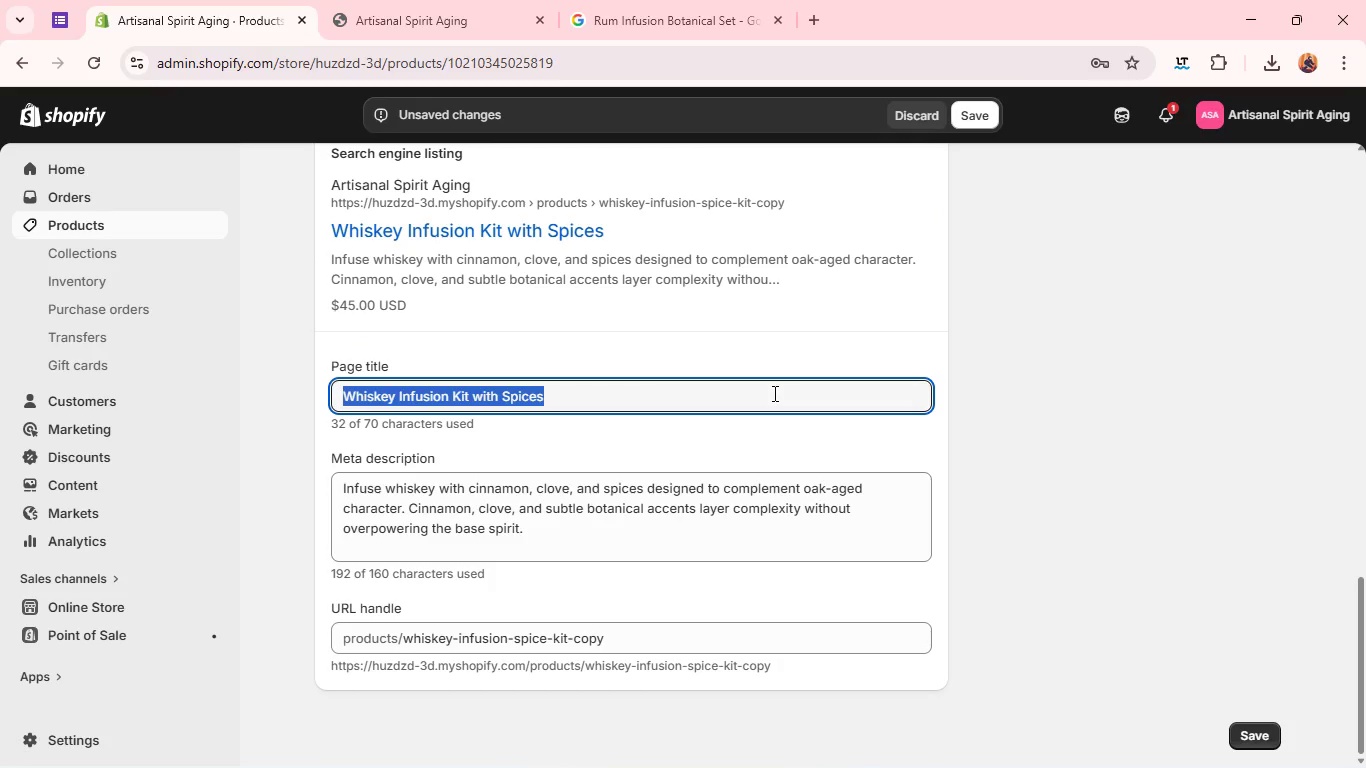 
key(Backspace)
 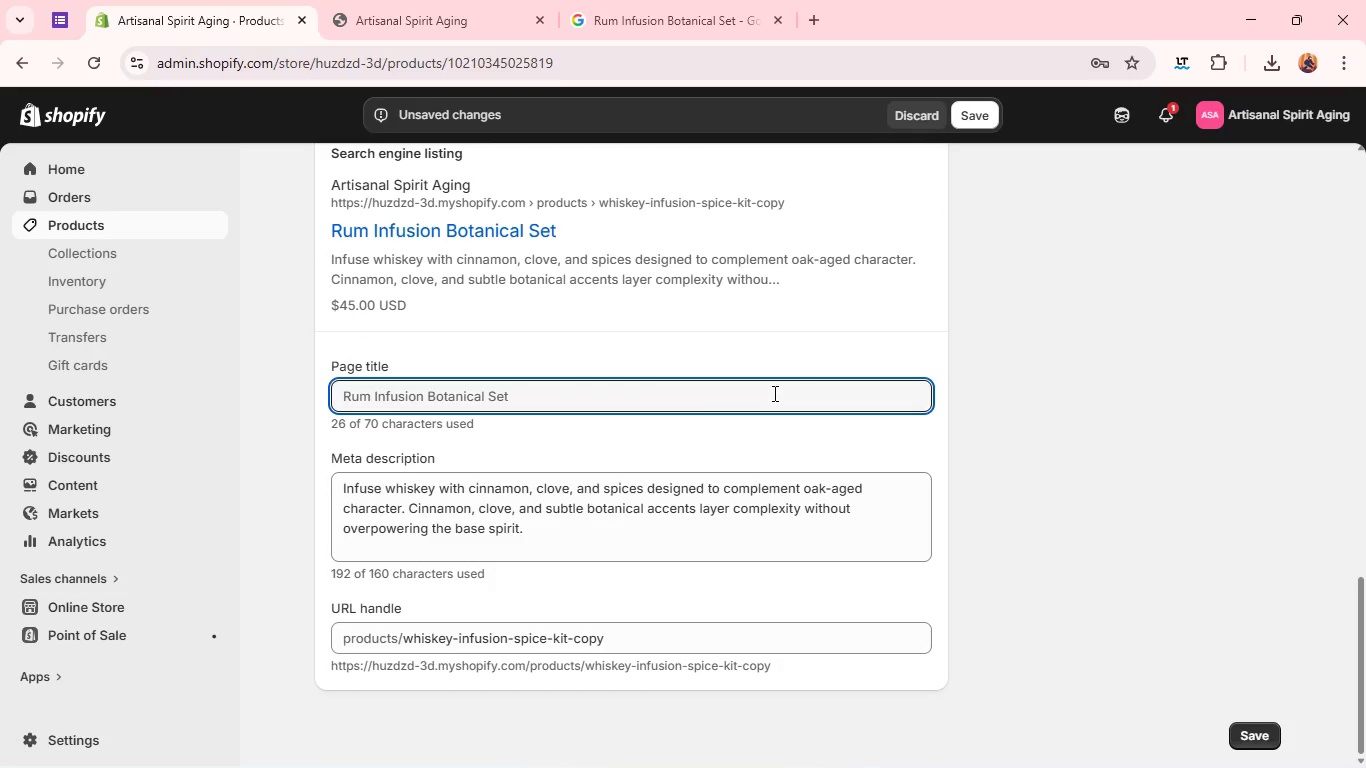 
type(Rum Infusion Kit for Flavor ENhancem)
 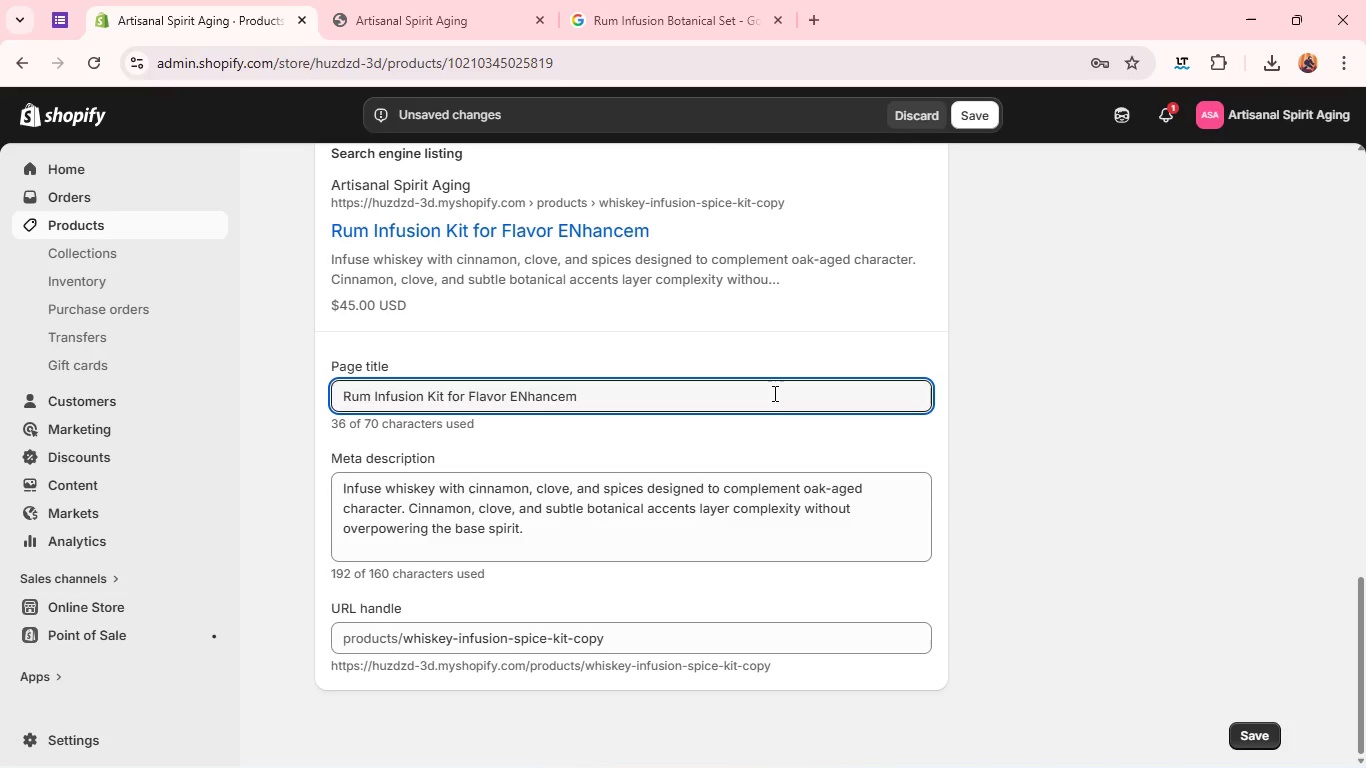 
type(ent)
 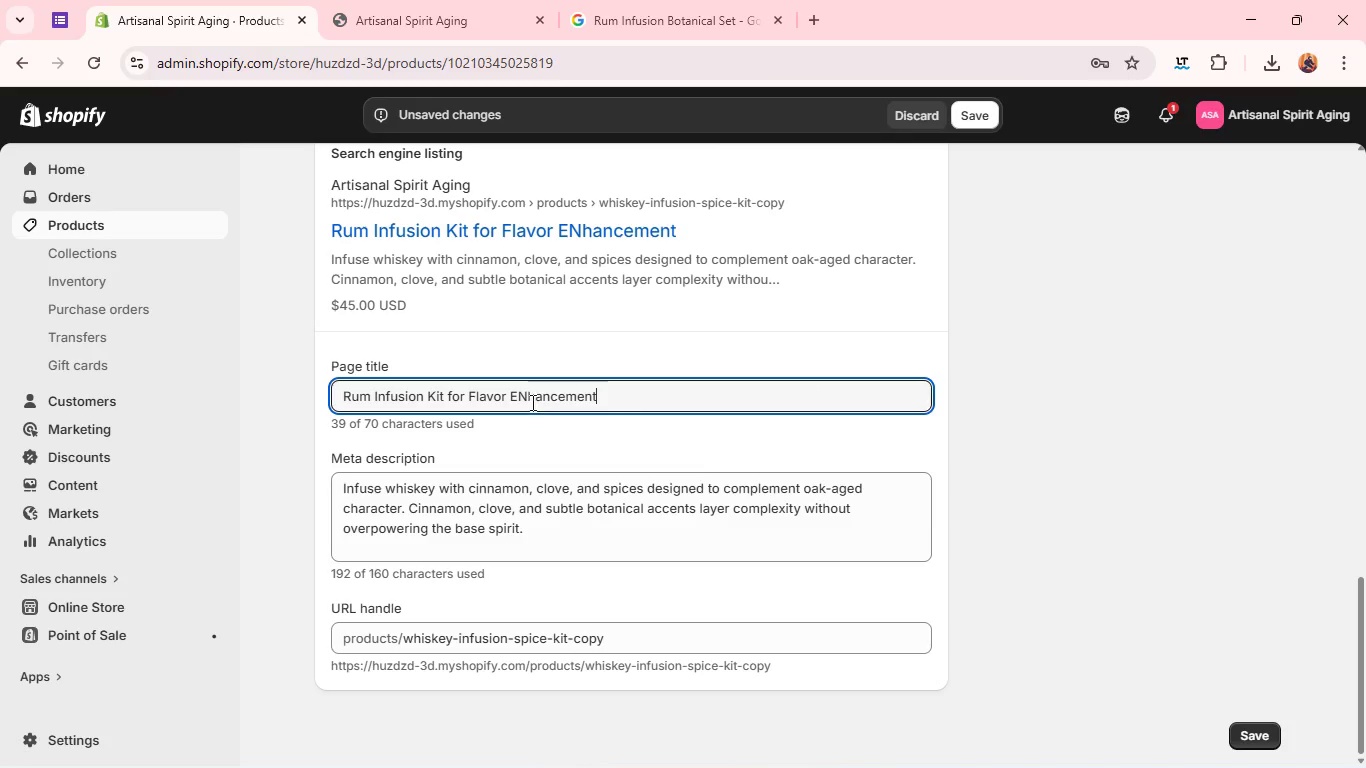 
left_click([530, 401])
 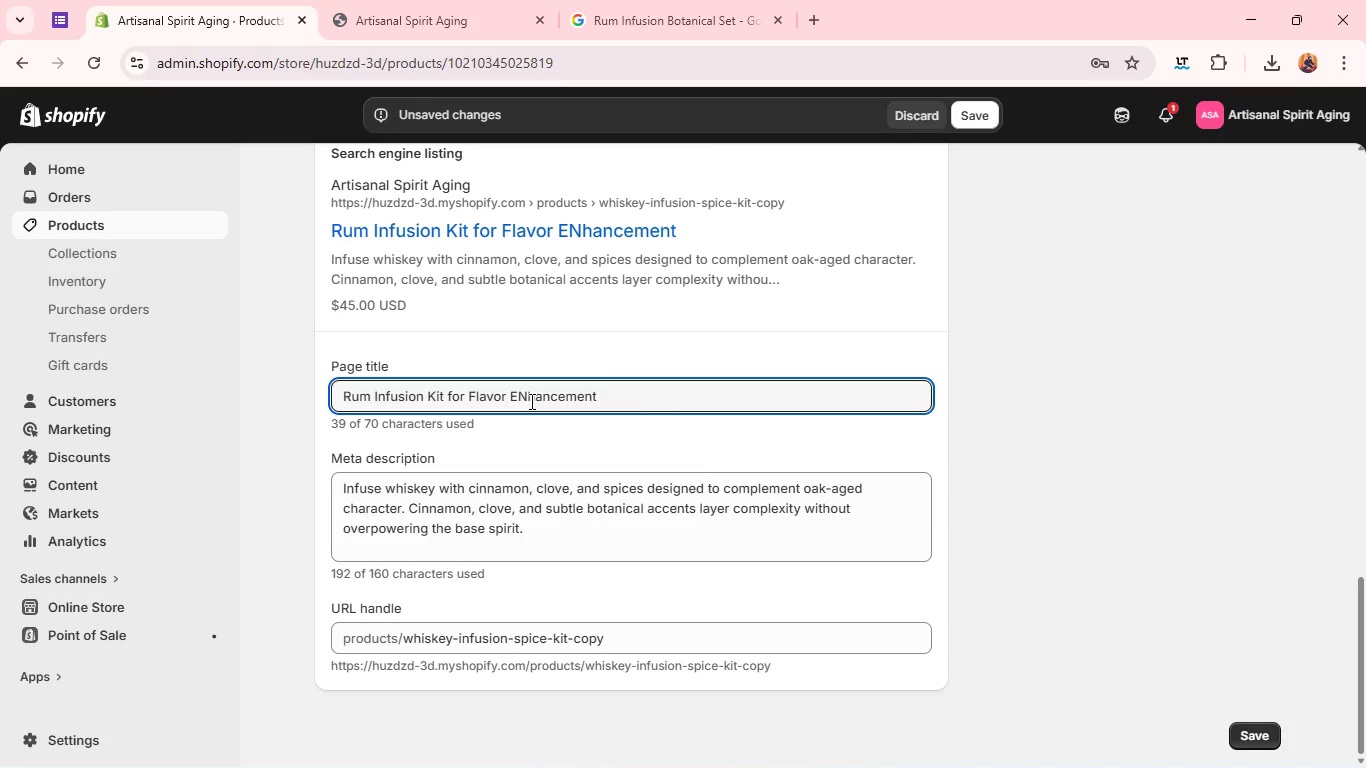 
key(Backspace)
 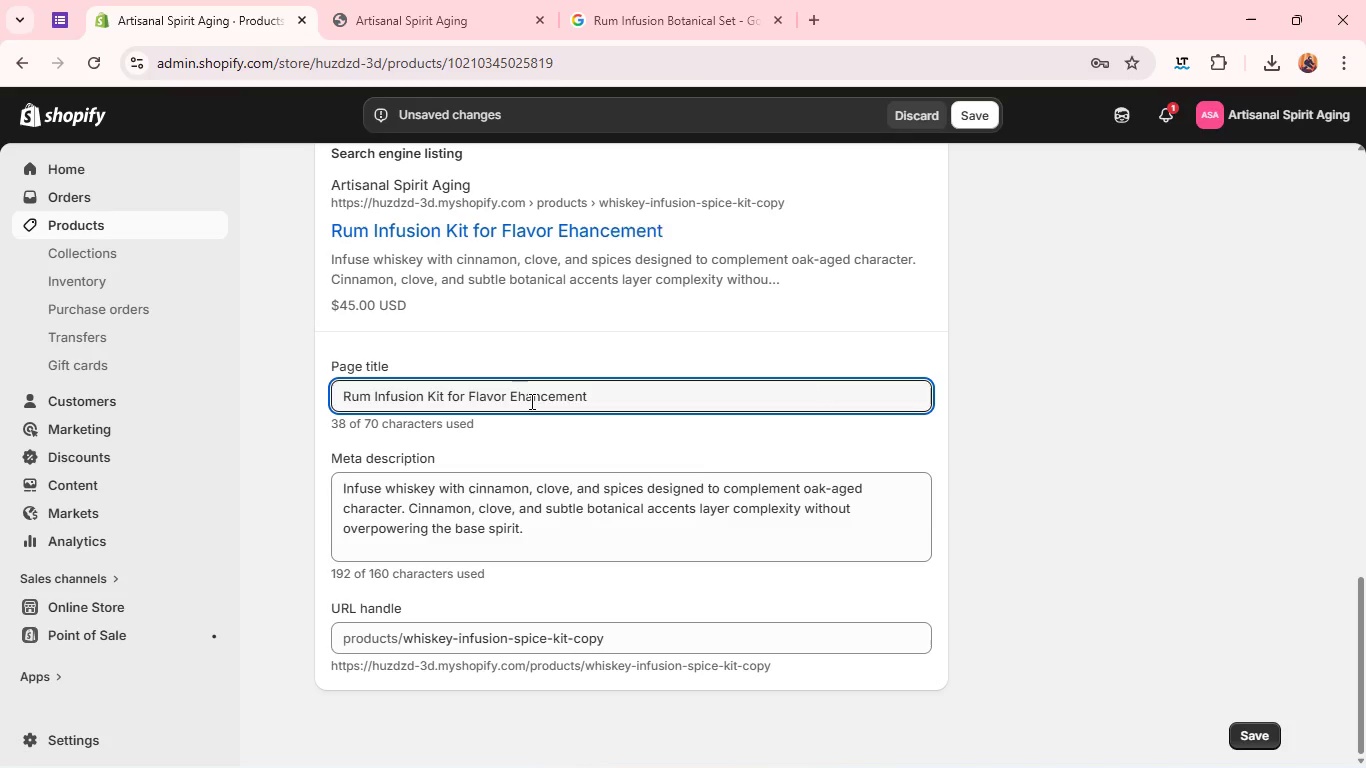 
key(N)
 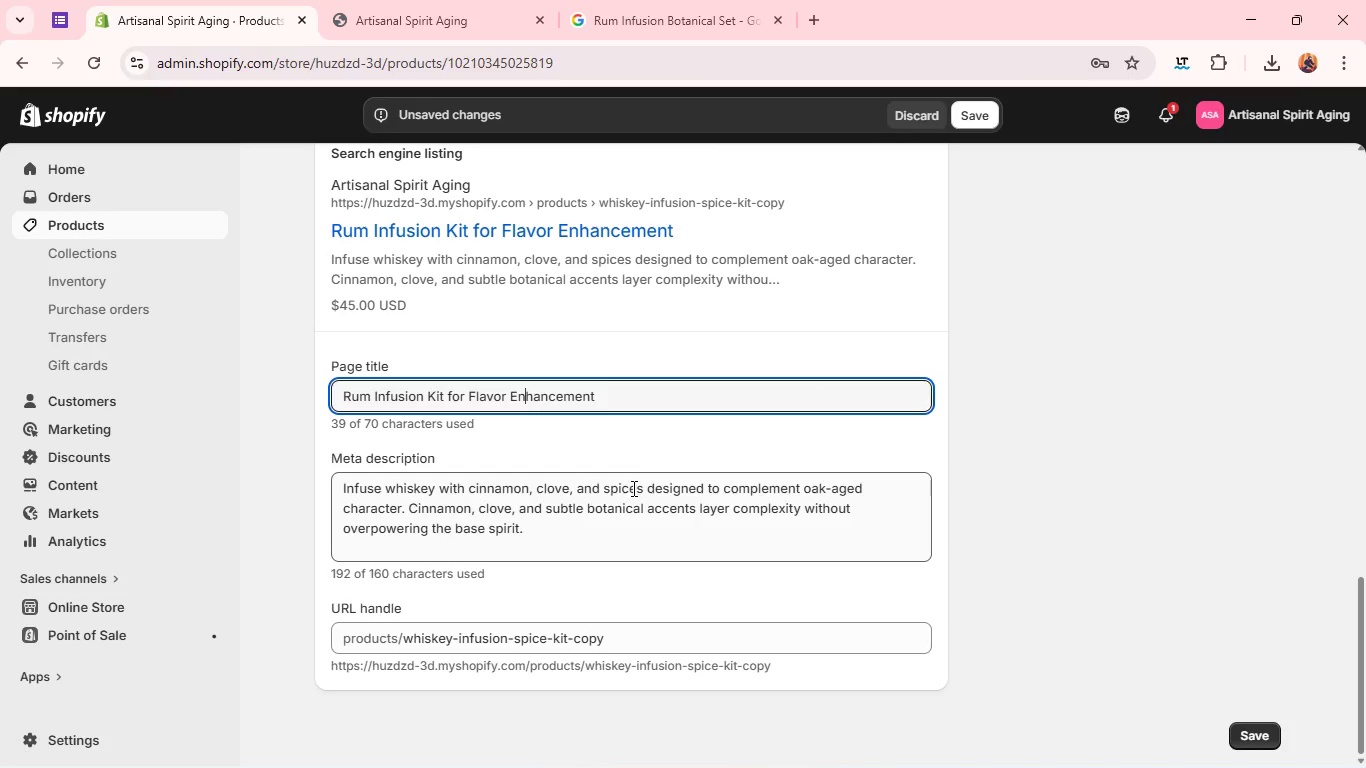 
left_click([632, 488])
 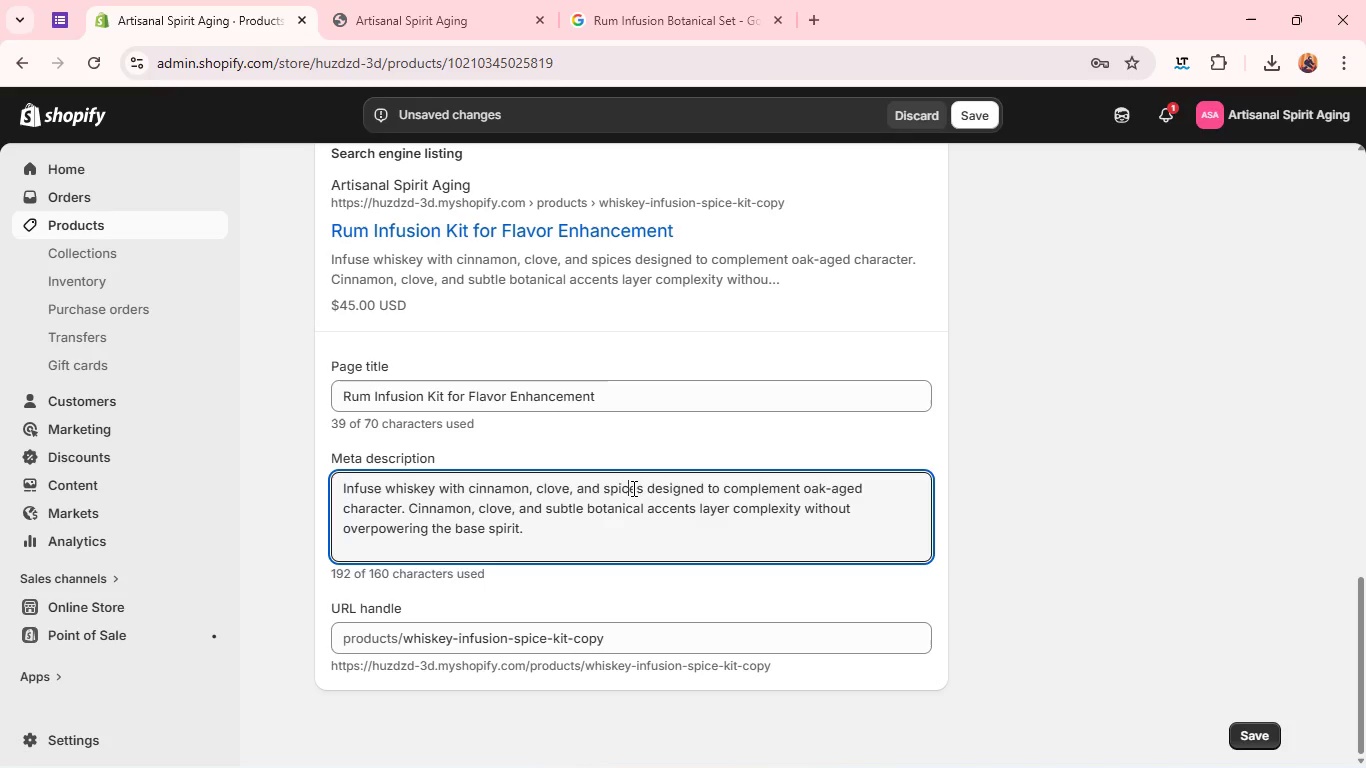 
key(Control+A)
 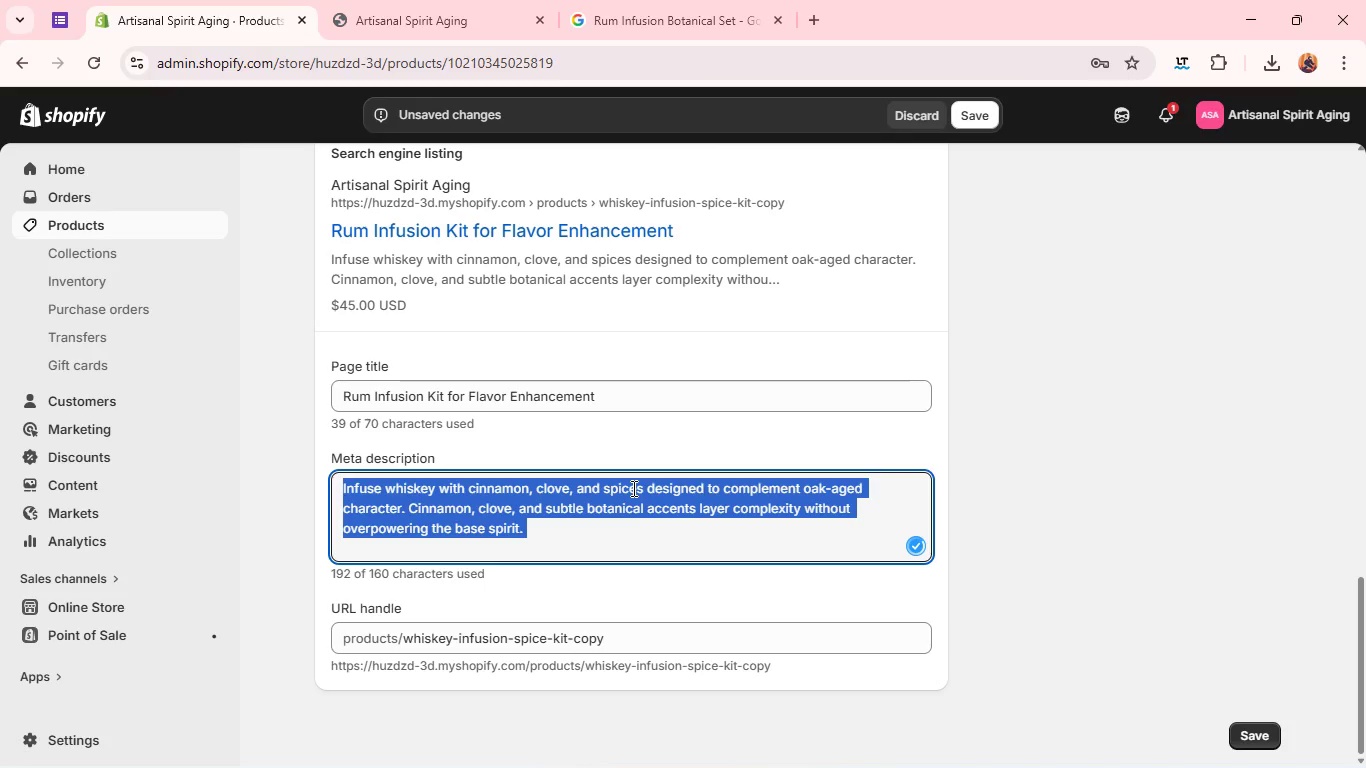 
key(Backspace)
type(Infuse rum with tropical spices and botanicals for deeper, richer flavou)
key(Backspace)
type(r. )
 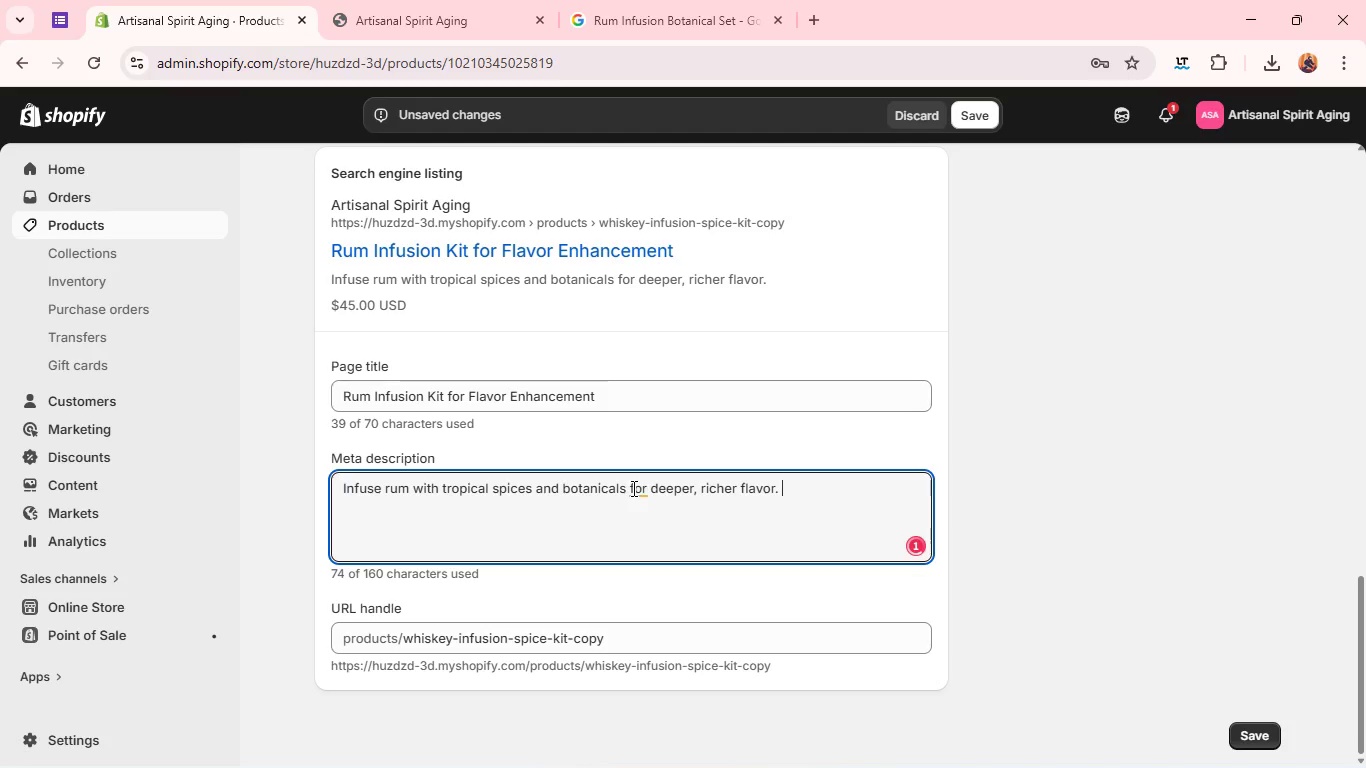 
left_click([636, 488])
 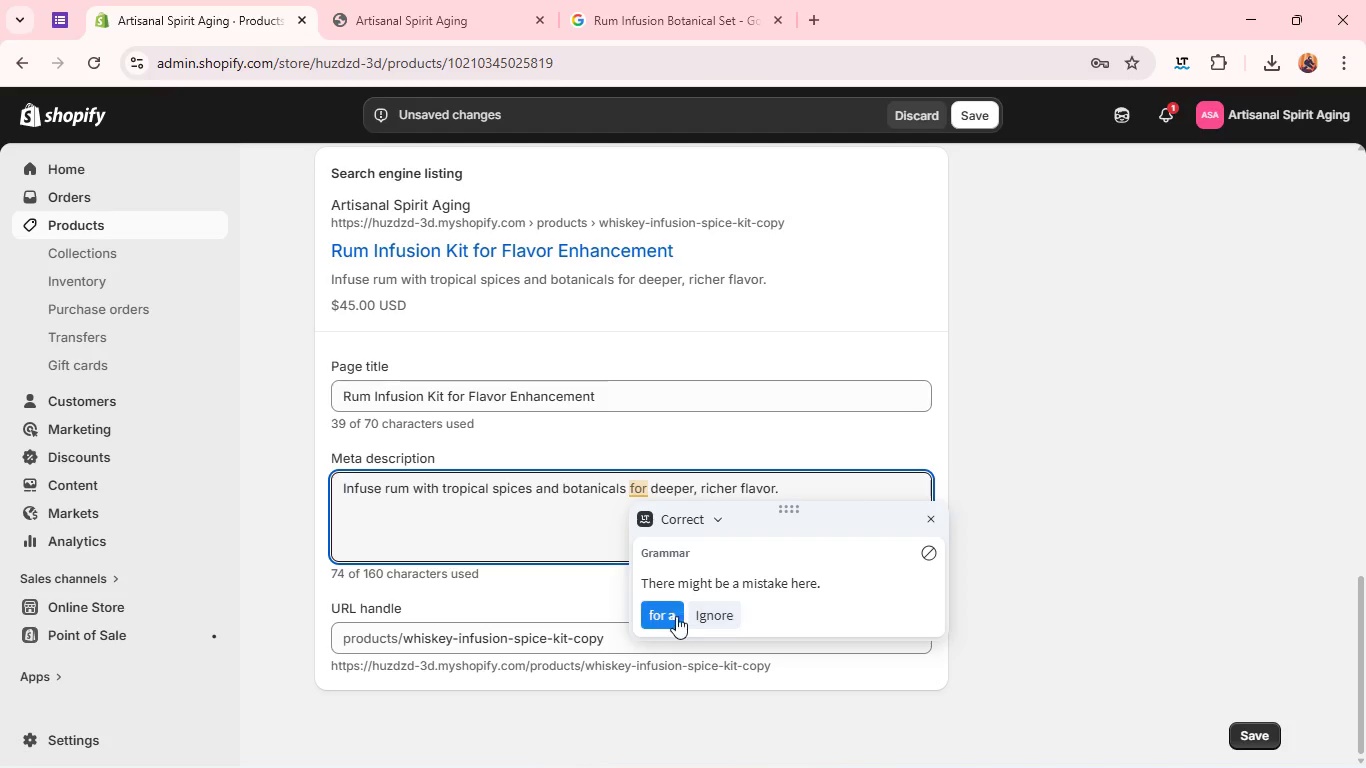 
left_click([664, 618])
 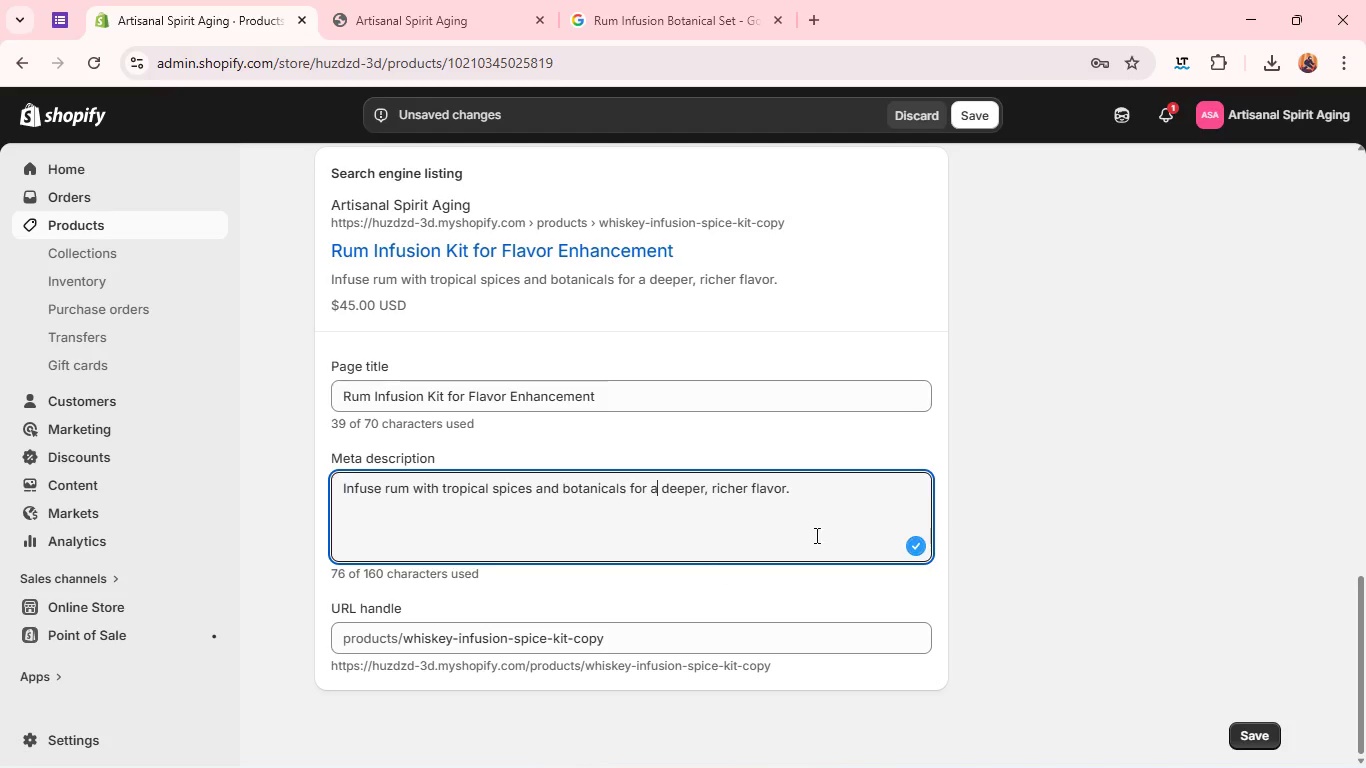 
left_click([823, 532])
 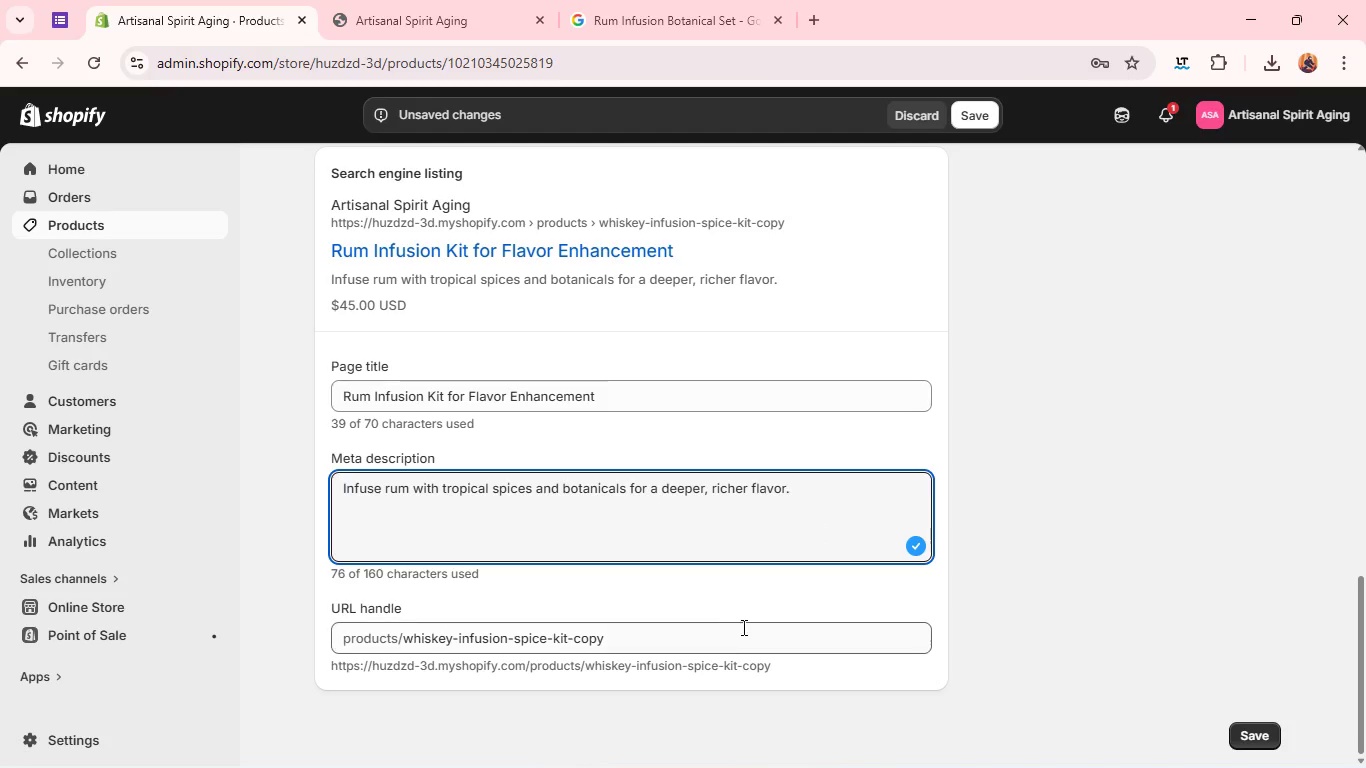 
double_click([733, 628])
 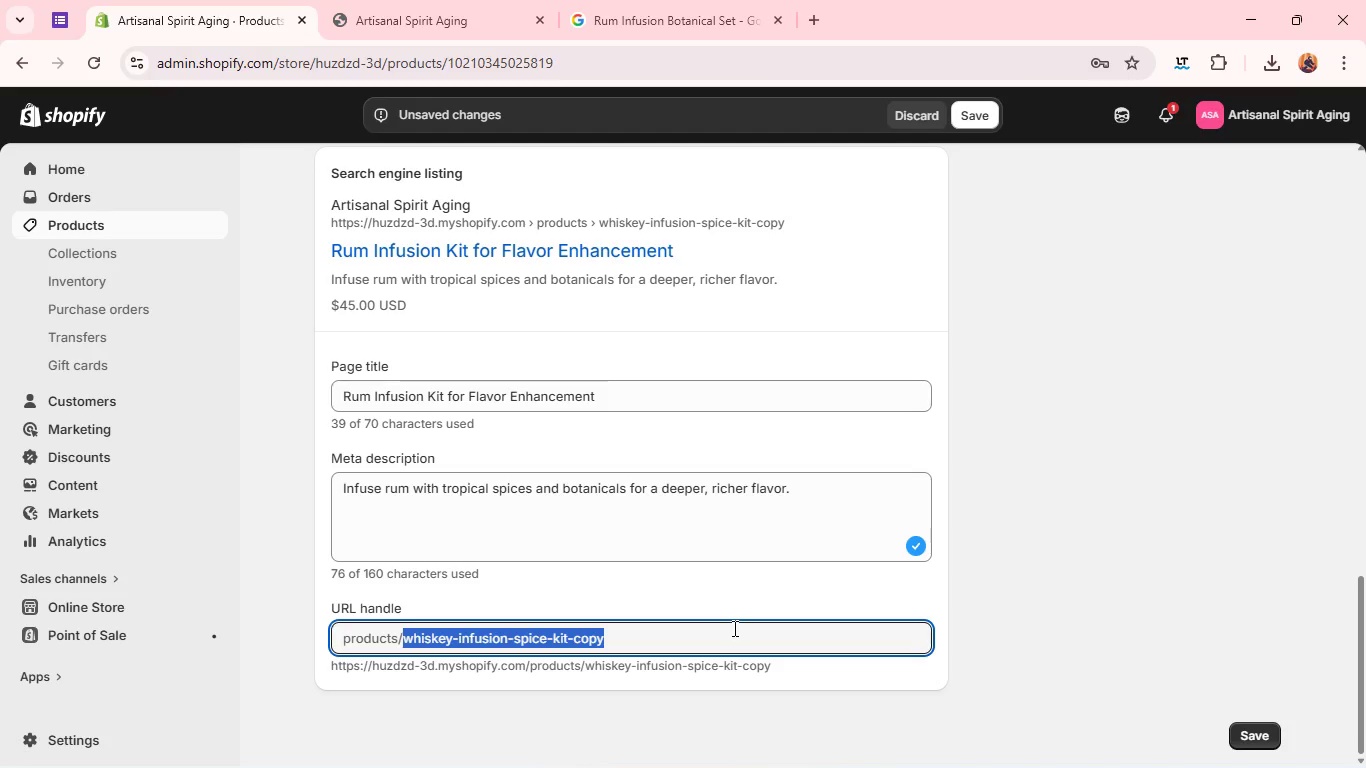 
triple_click([733, 628])
 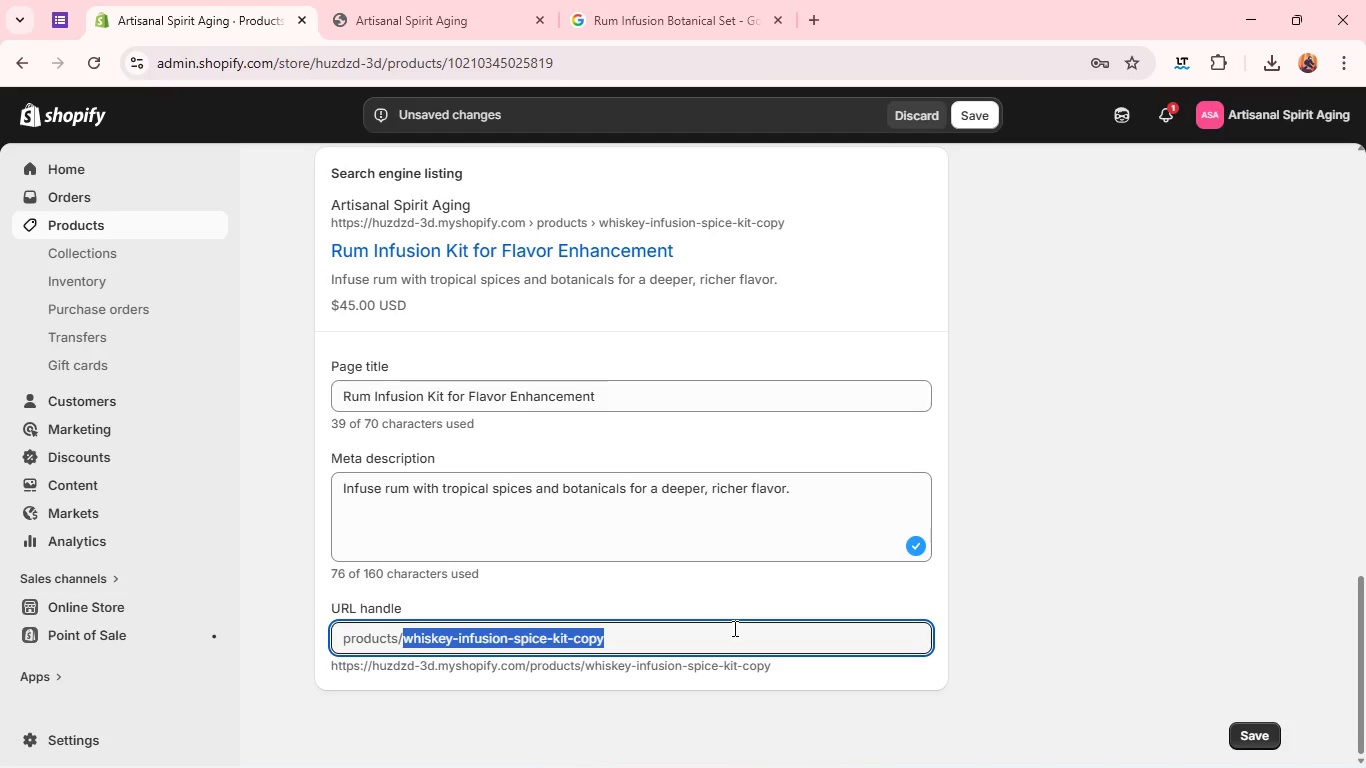 
key(Backspace)
 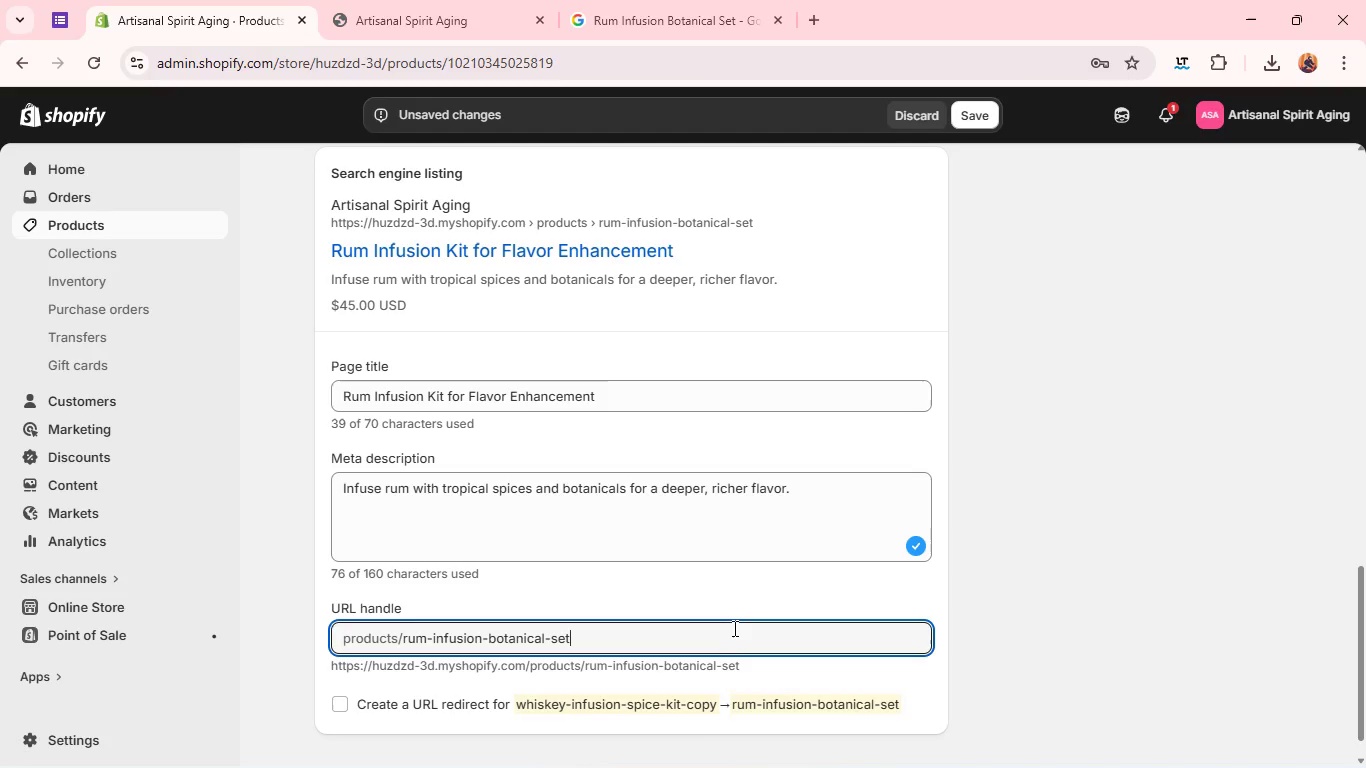 
left_click([769, 546])
 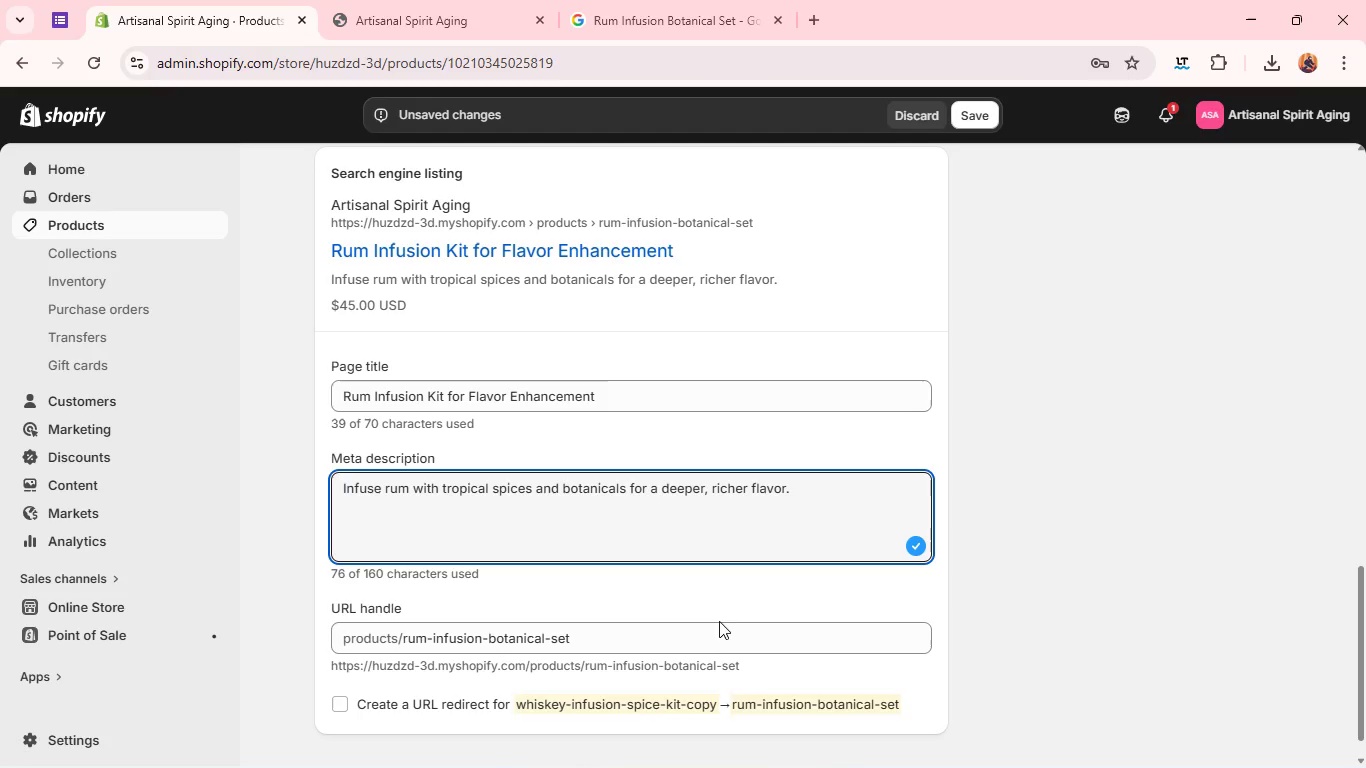 
left_click([713, 633])
 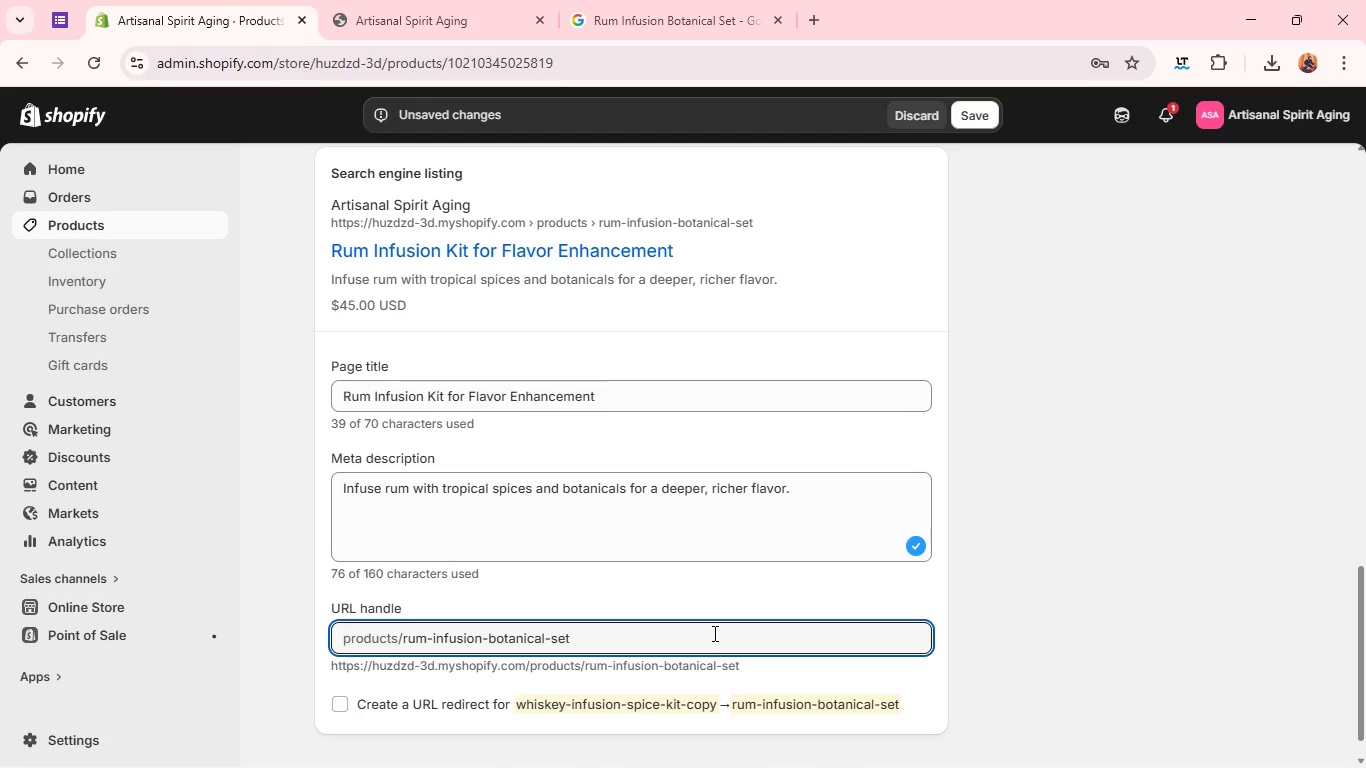 
key(Backspace)
 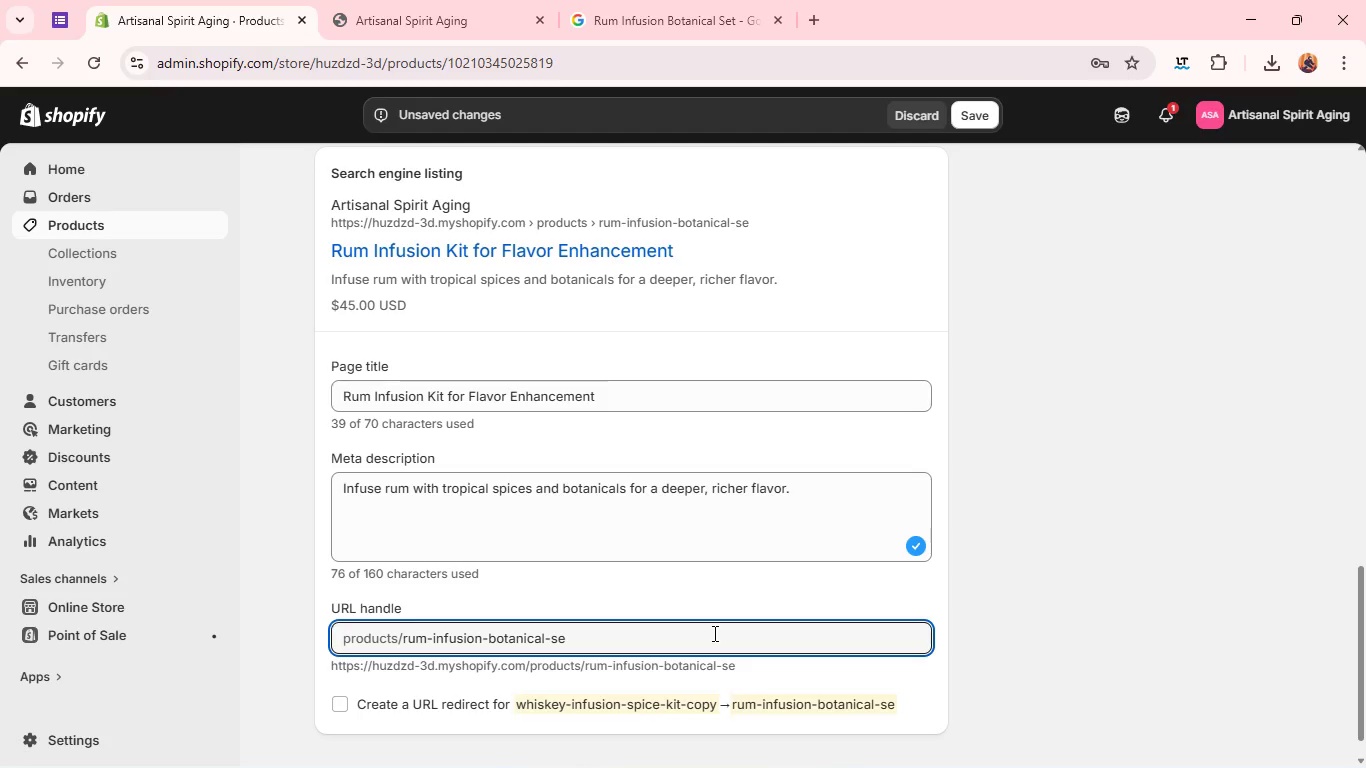 
key(T)
 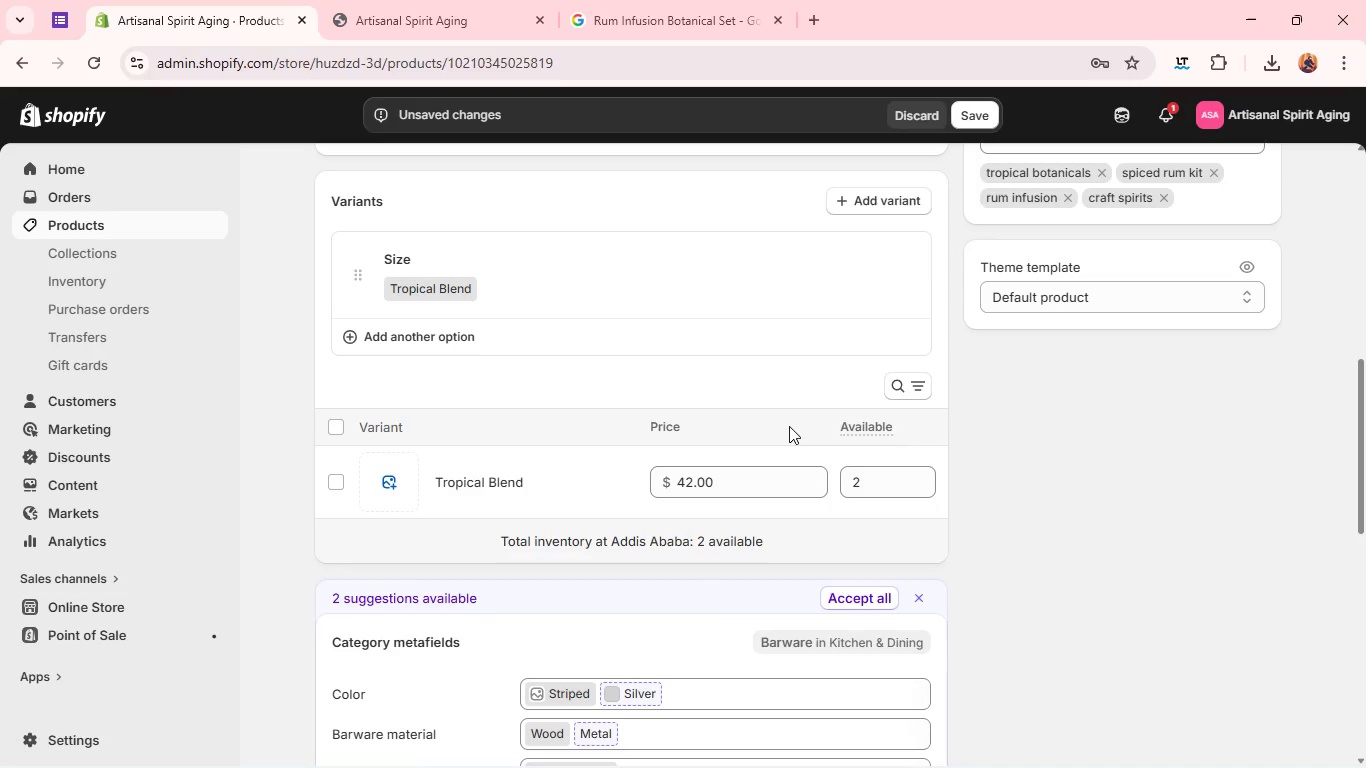 
wait(5.02)
 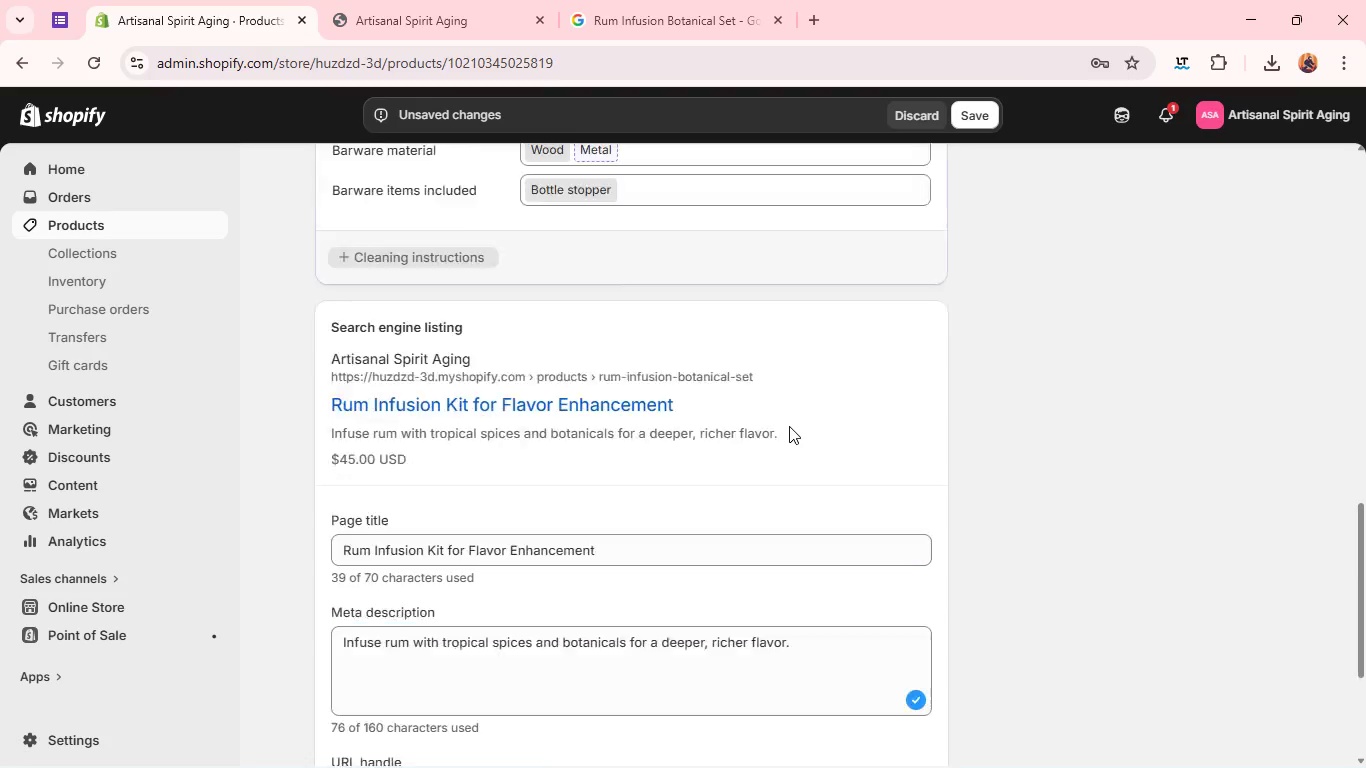 
mouse_move([1063, 321])
 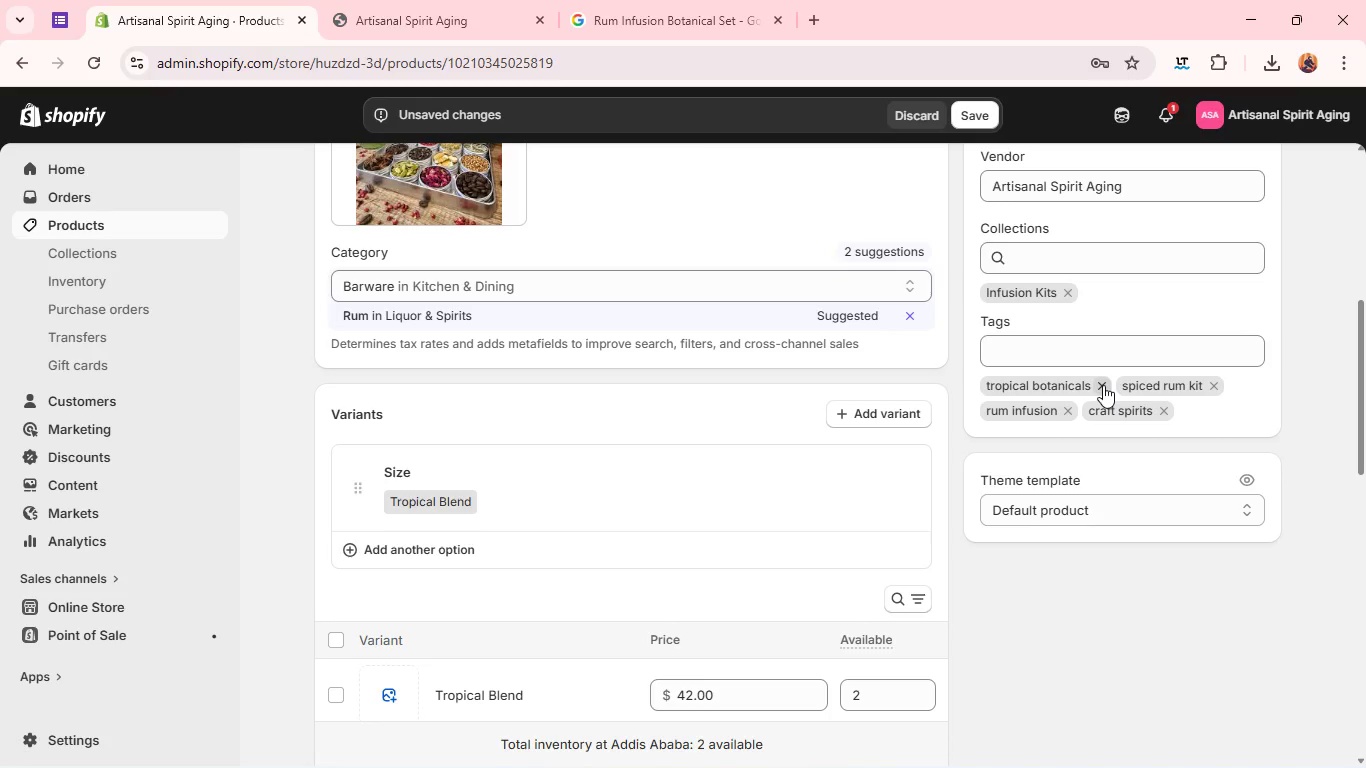 
left_click([1103, 385])
 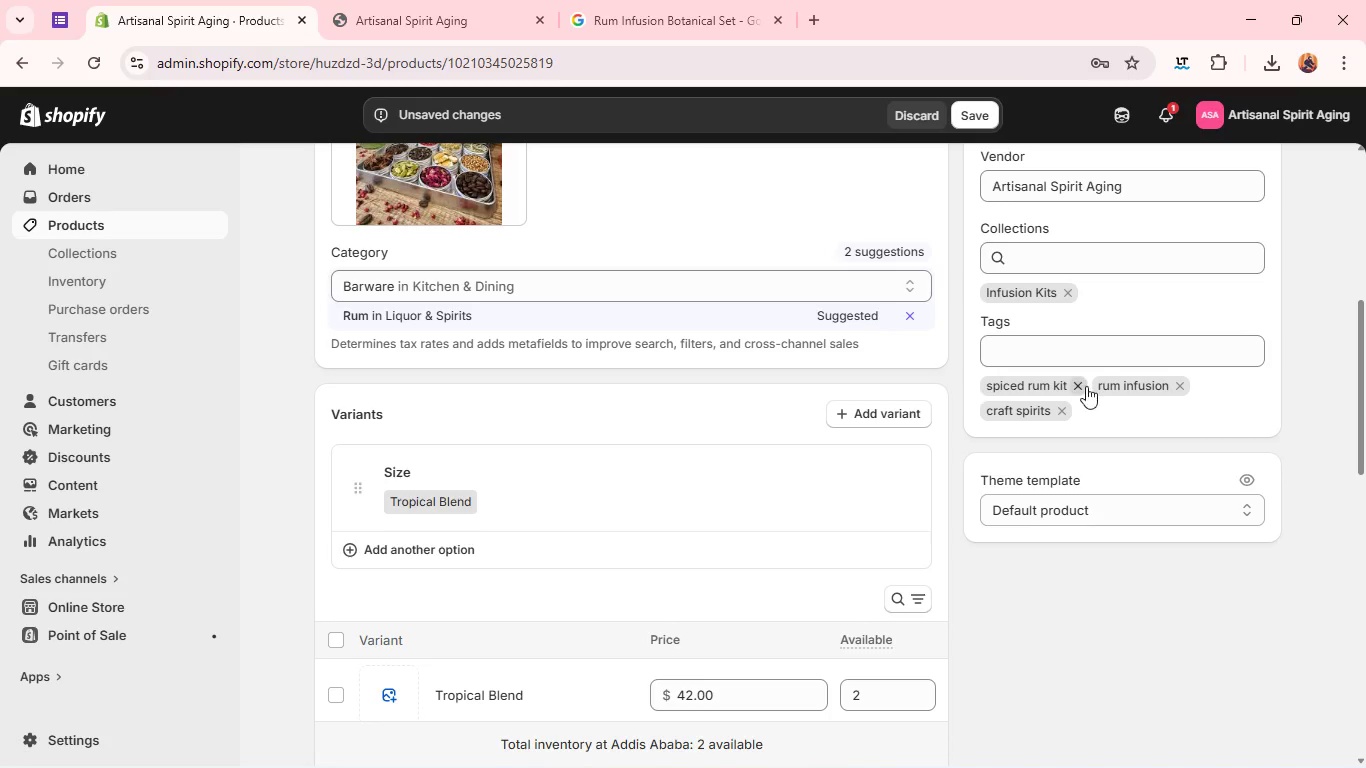 
left_click([1079, 385])
 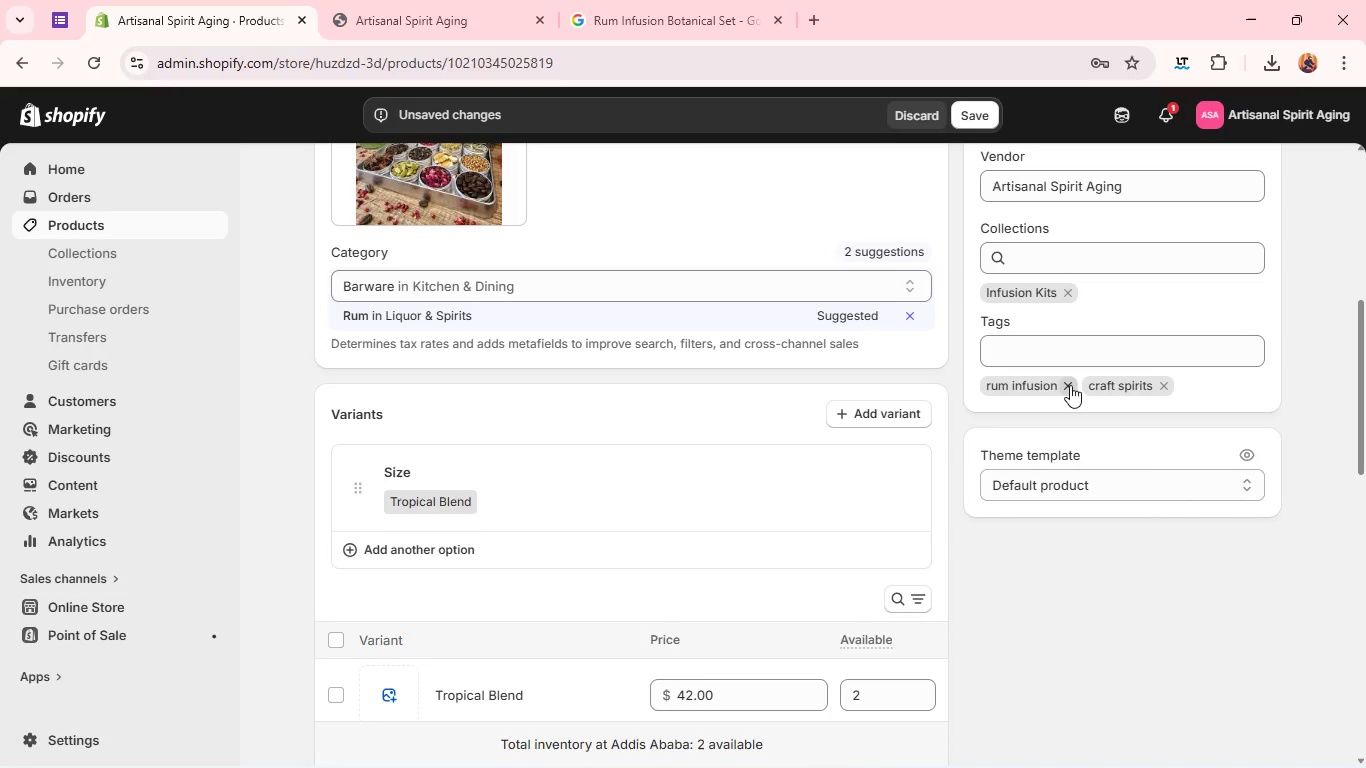 
left_click([1068, 385])
 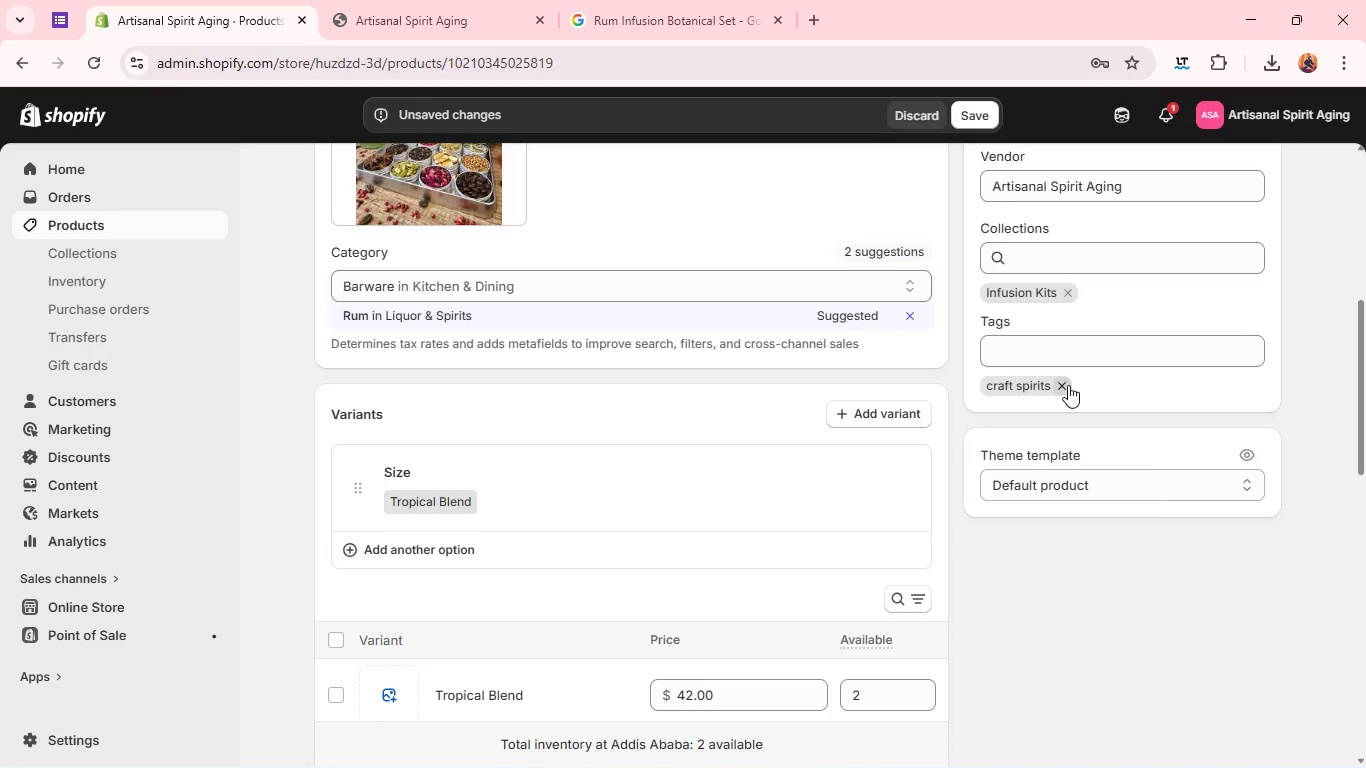 
left_click([1068, 385])
 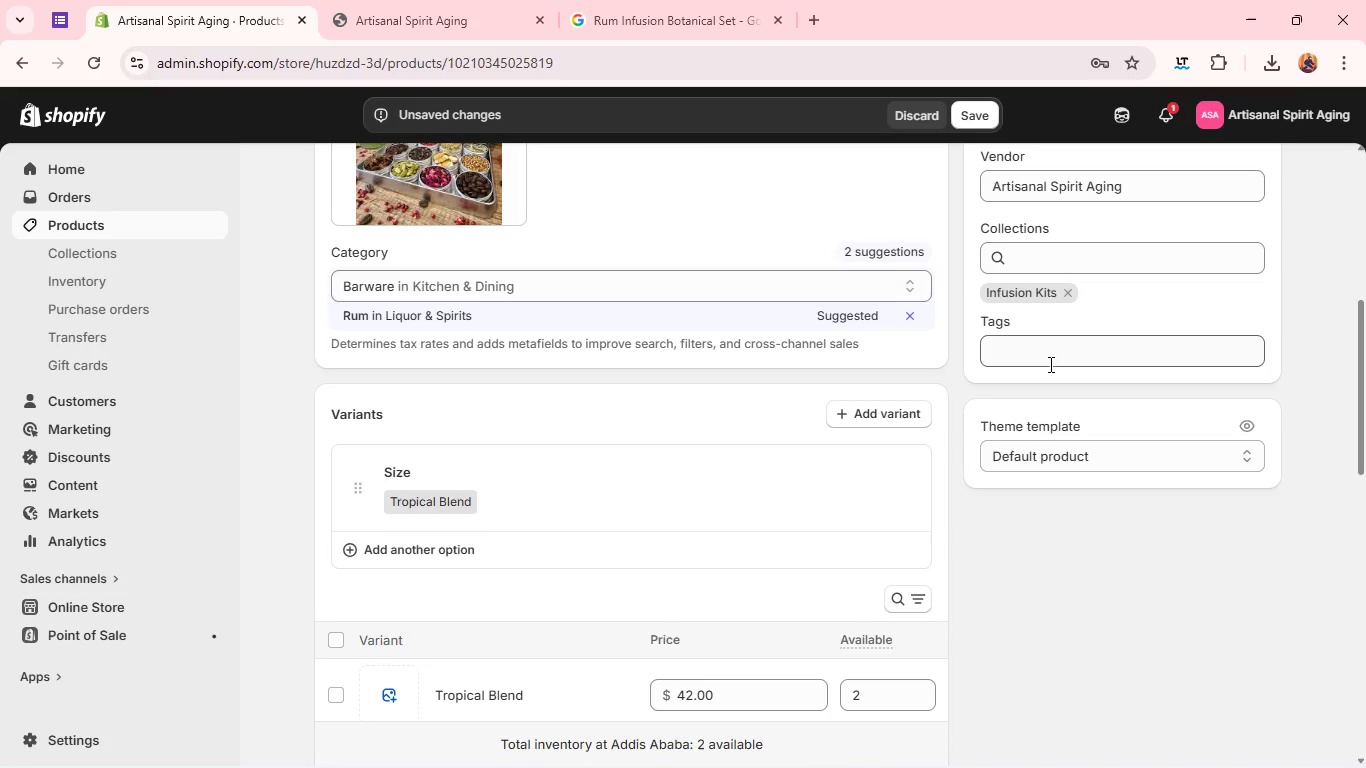 
left_click([1050, 357])
 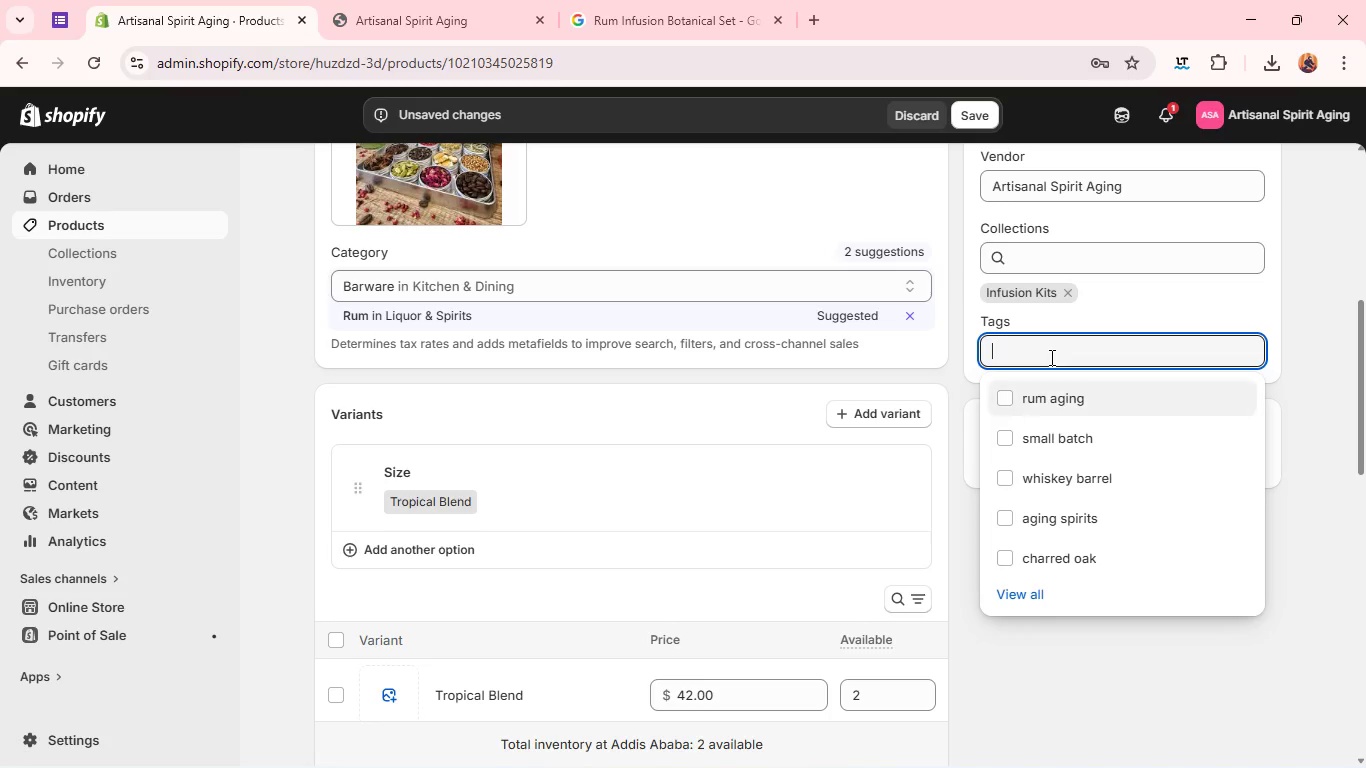 
type(rum)
 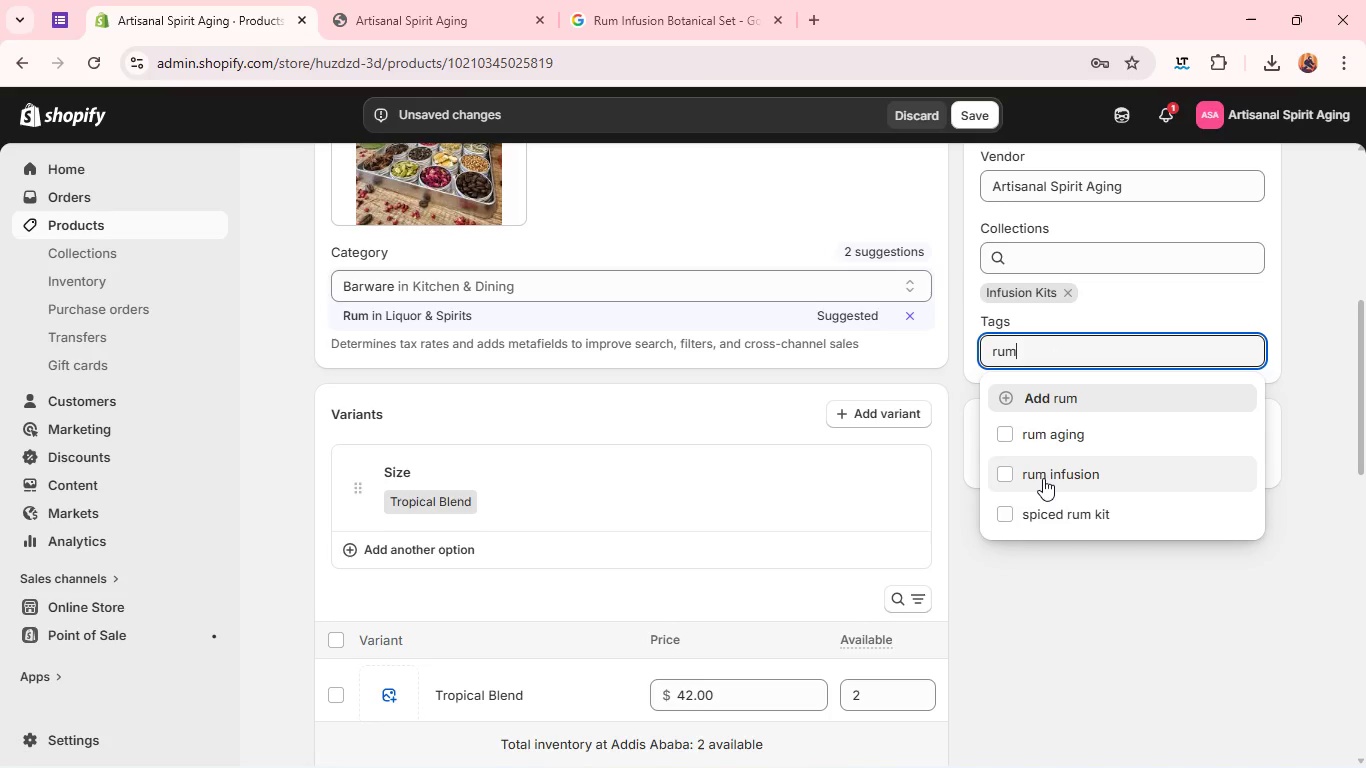 
left_click([1042, 478])
 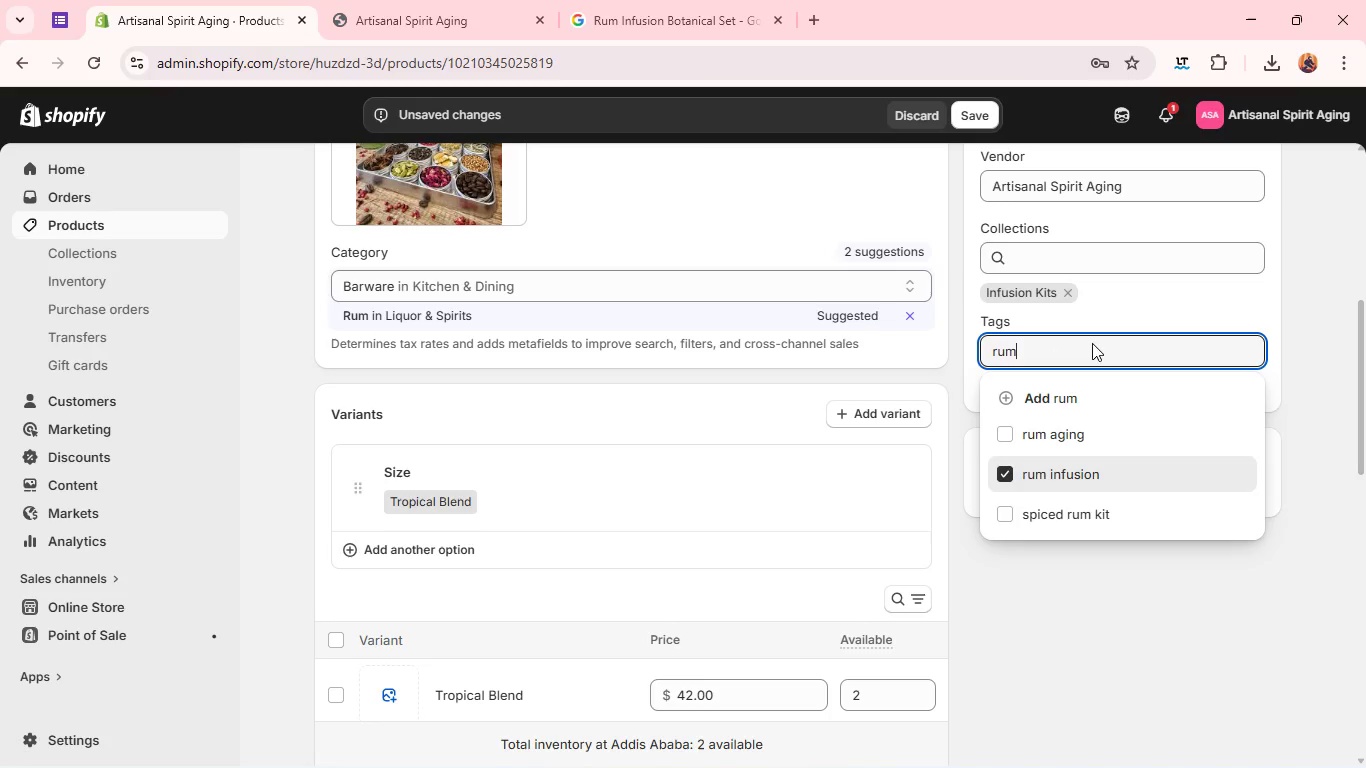 
double_click([1091, 346])
 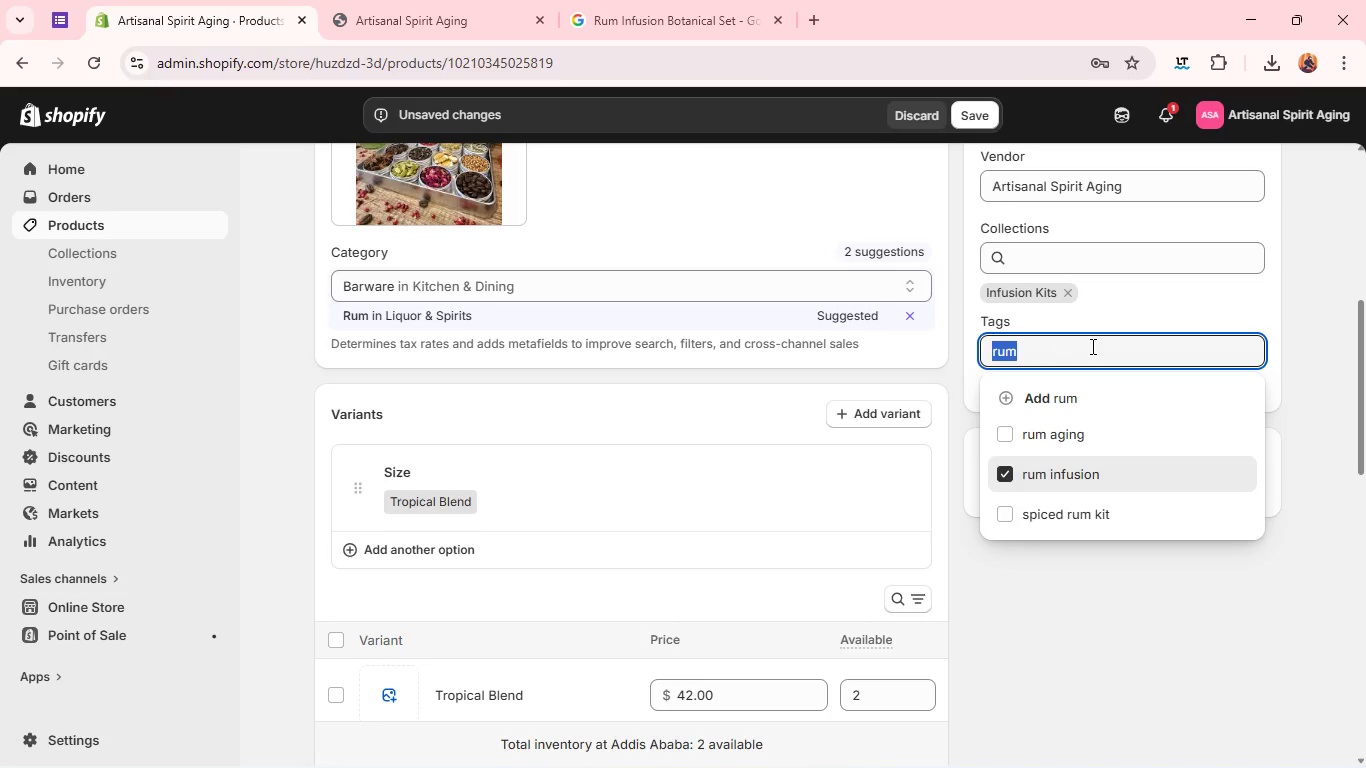 
triple_click([1091, 346])
 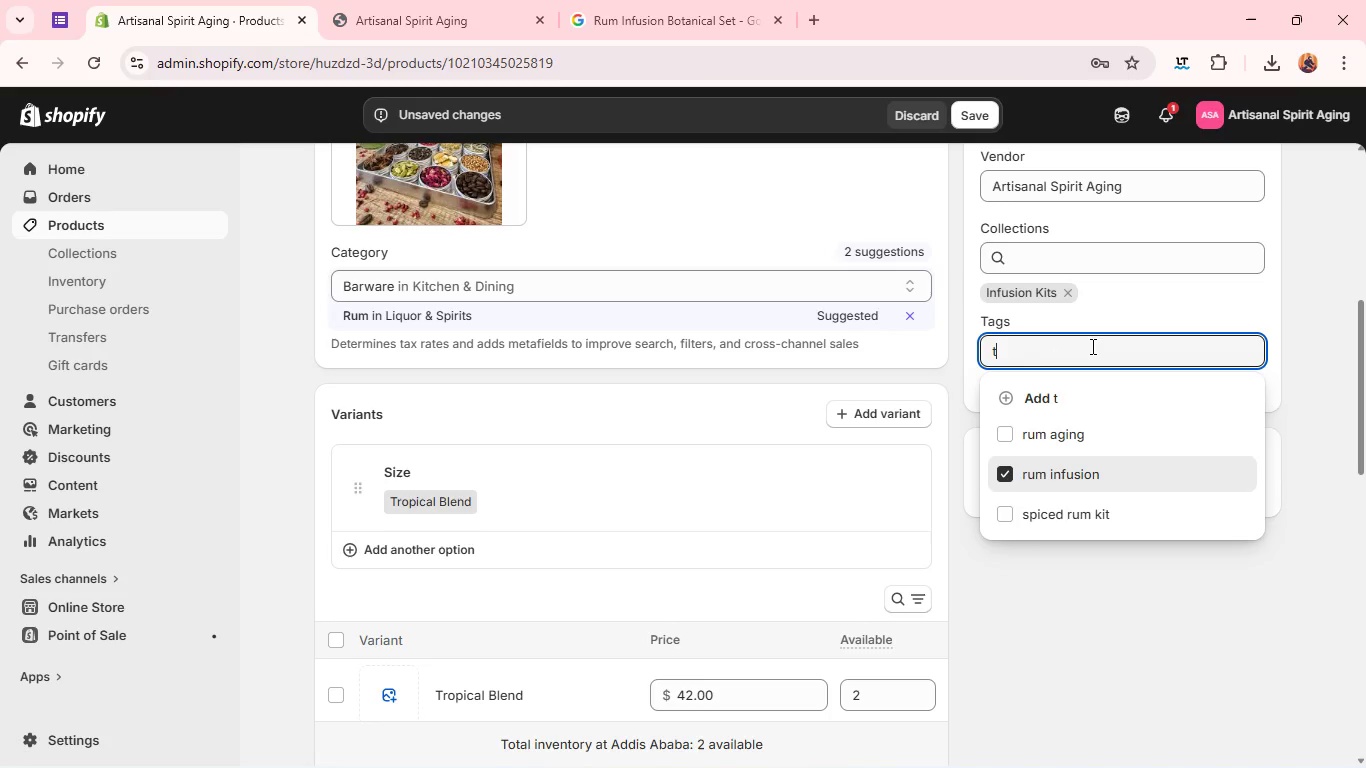 
type(tropi)
 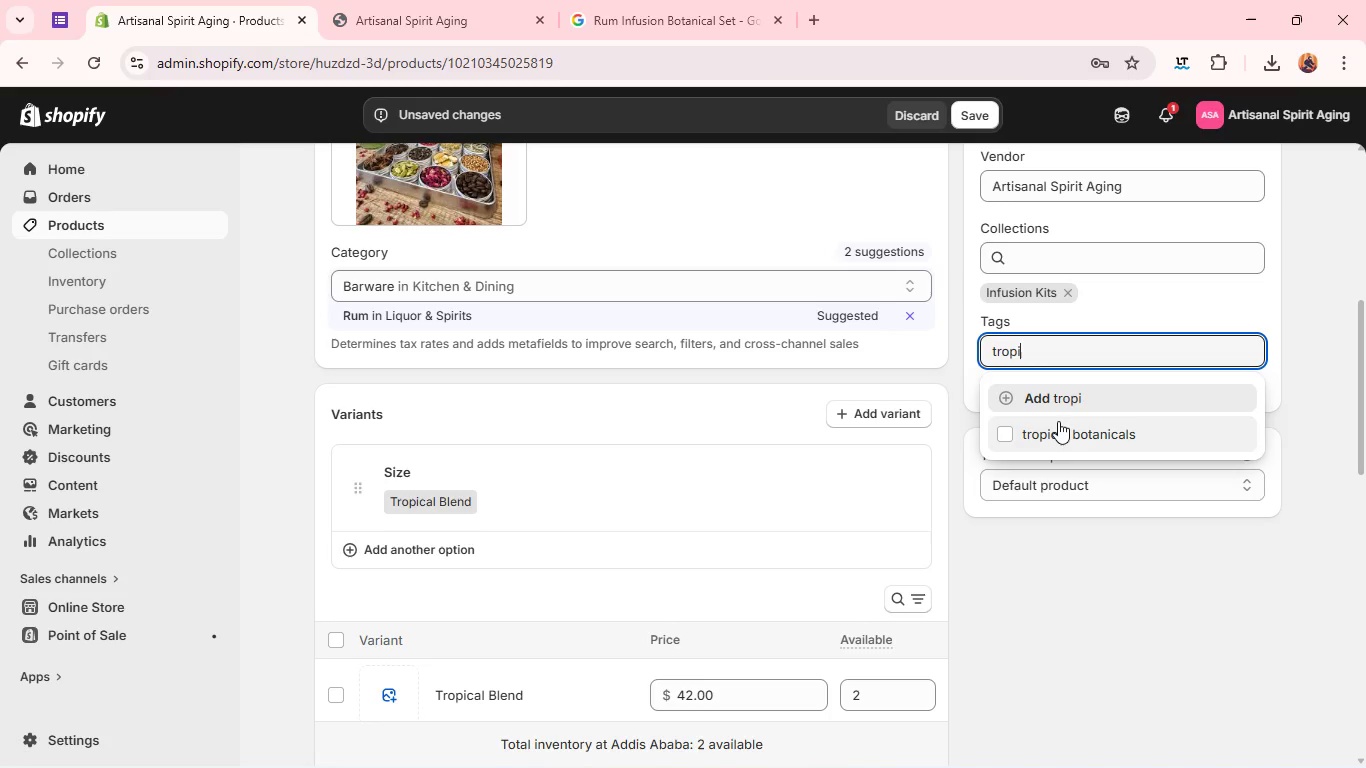 
left_click([1055, 419])
 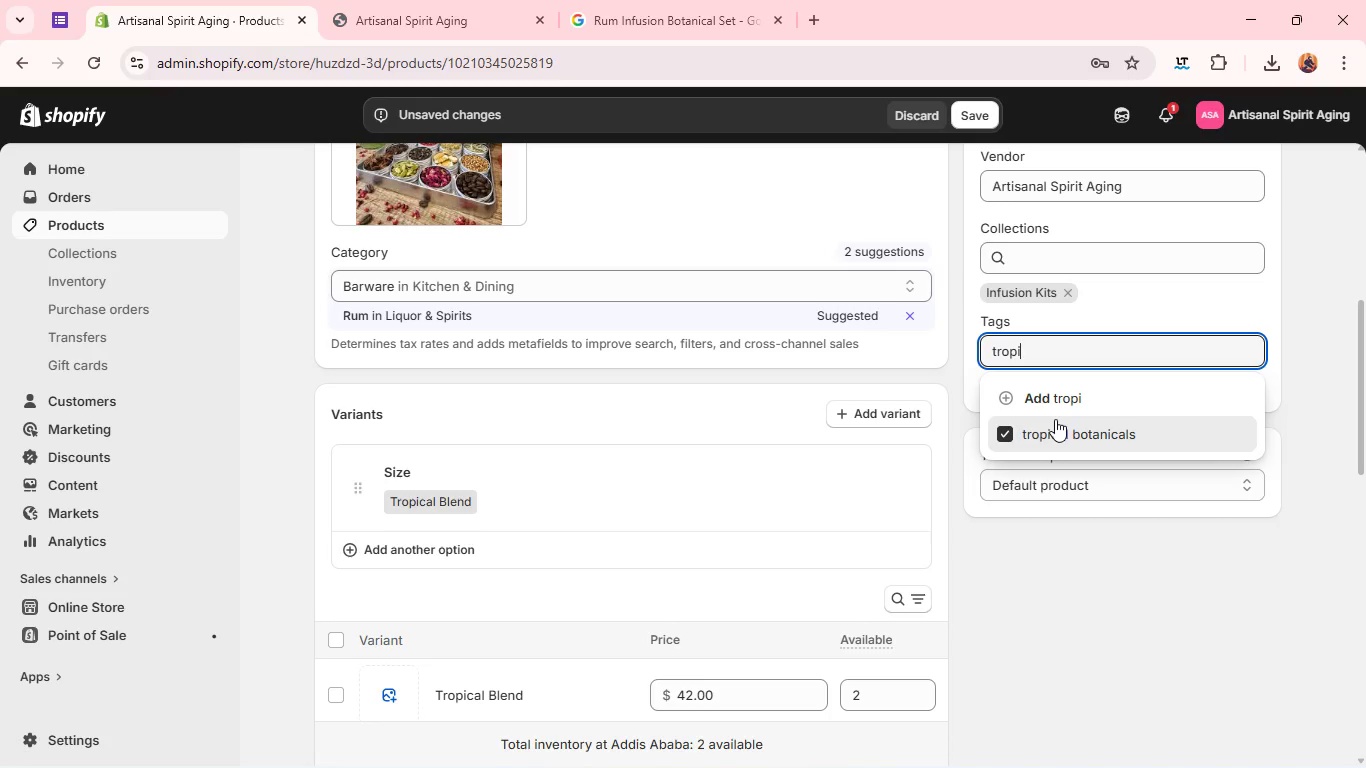 
double_click([1067, 344])
 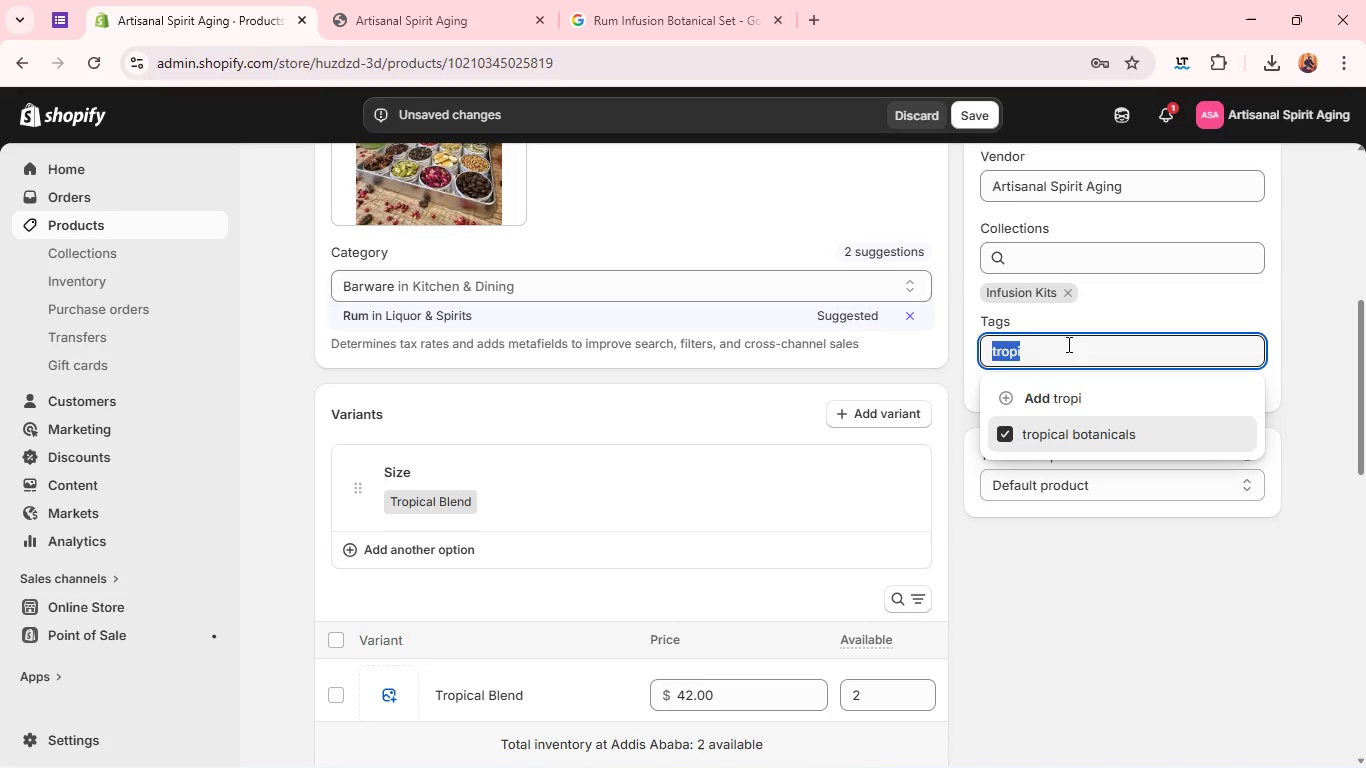 
triple_click([1067, 344])
 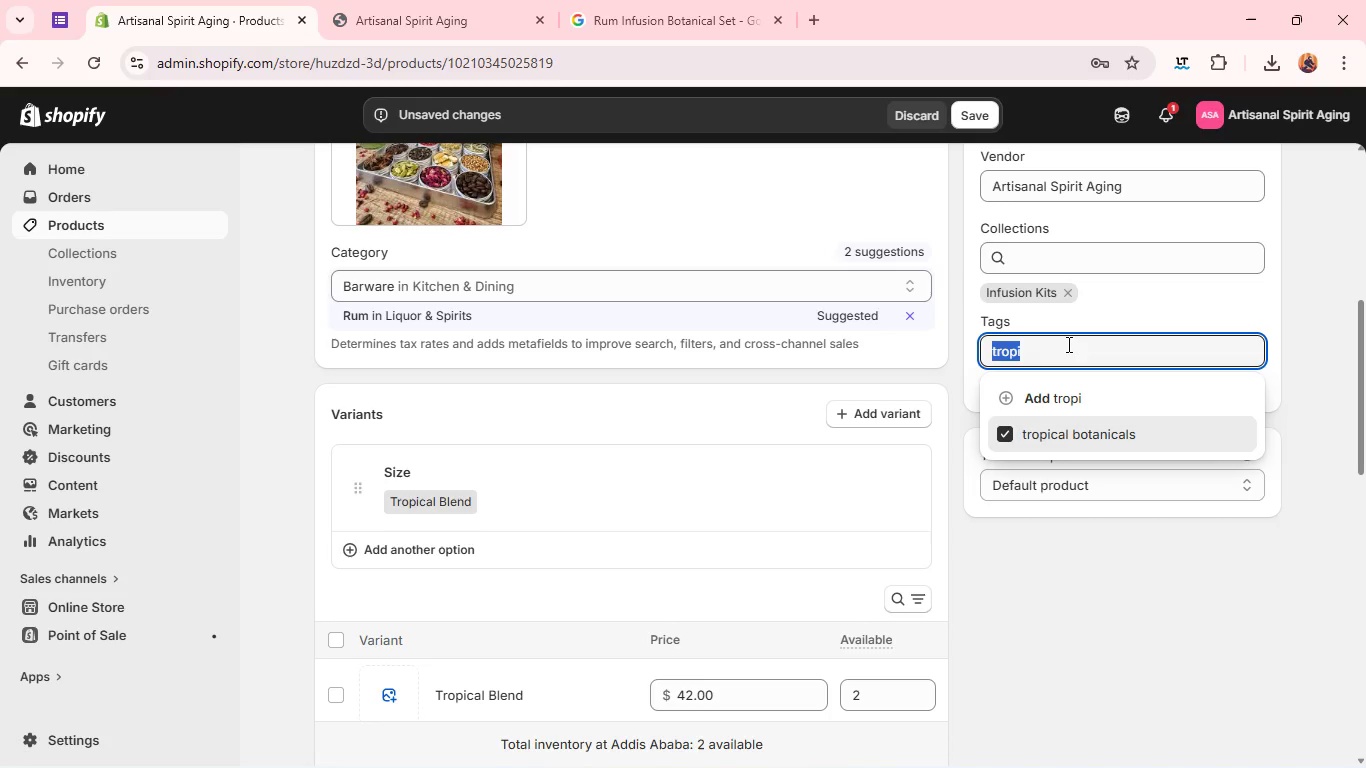 
type(spi)
 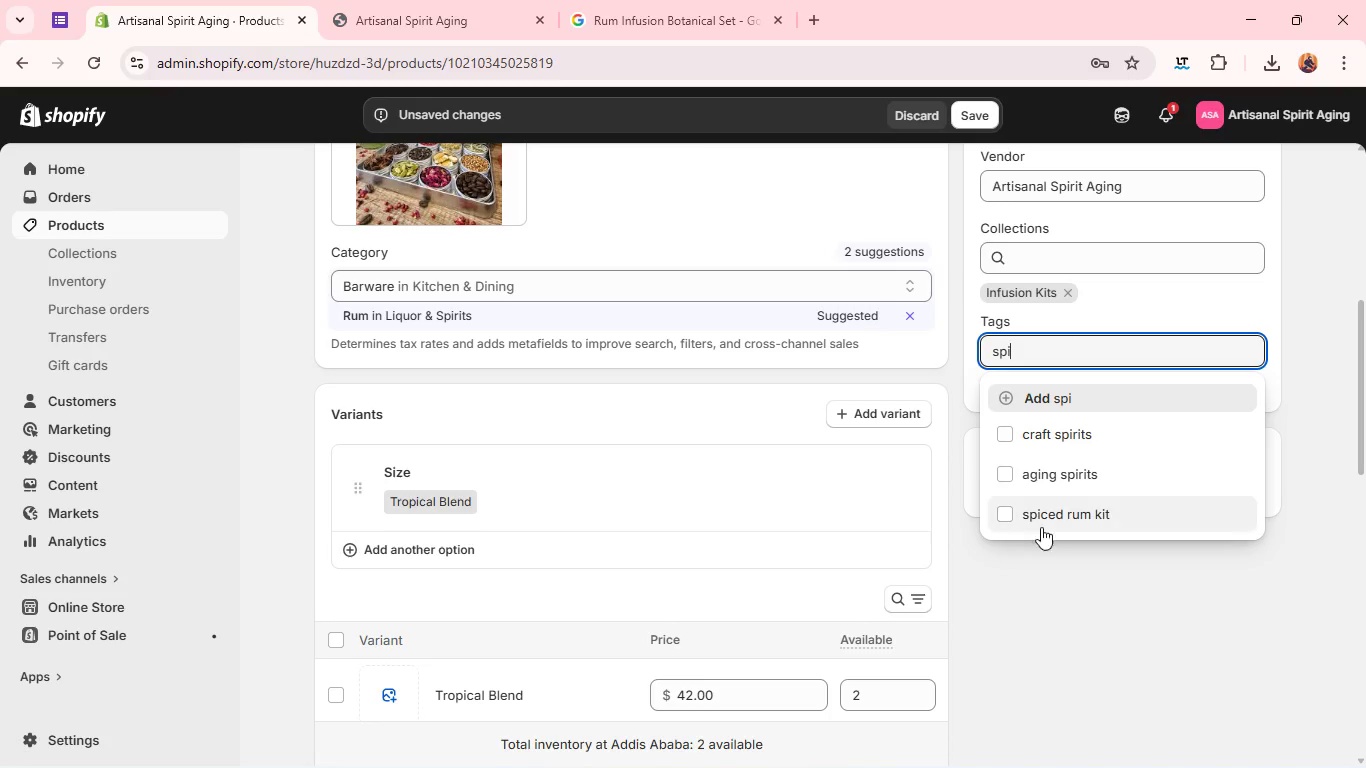 
left_click([1052, 512])
 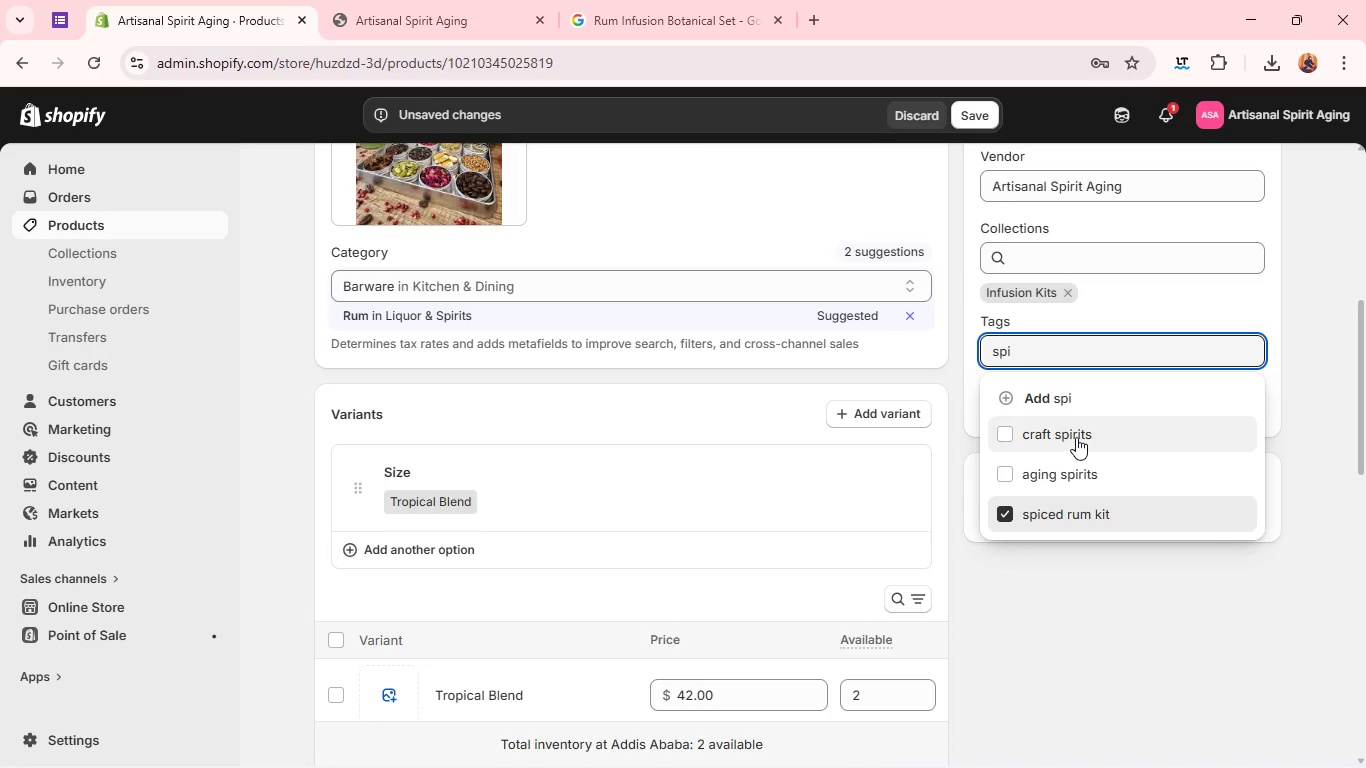 
left_click([1072, 427])
 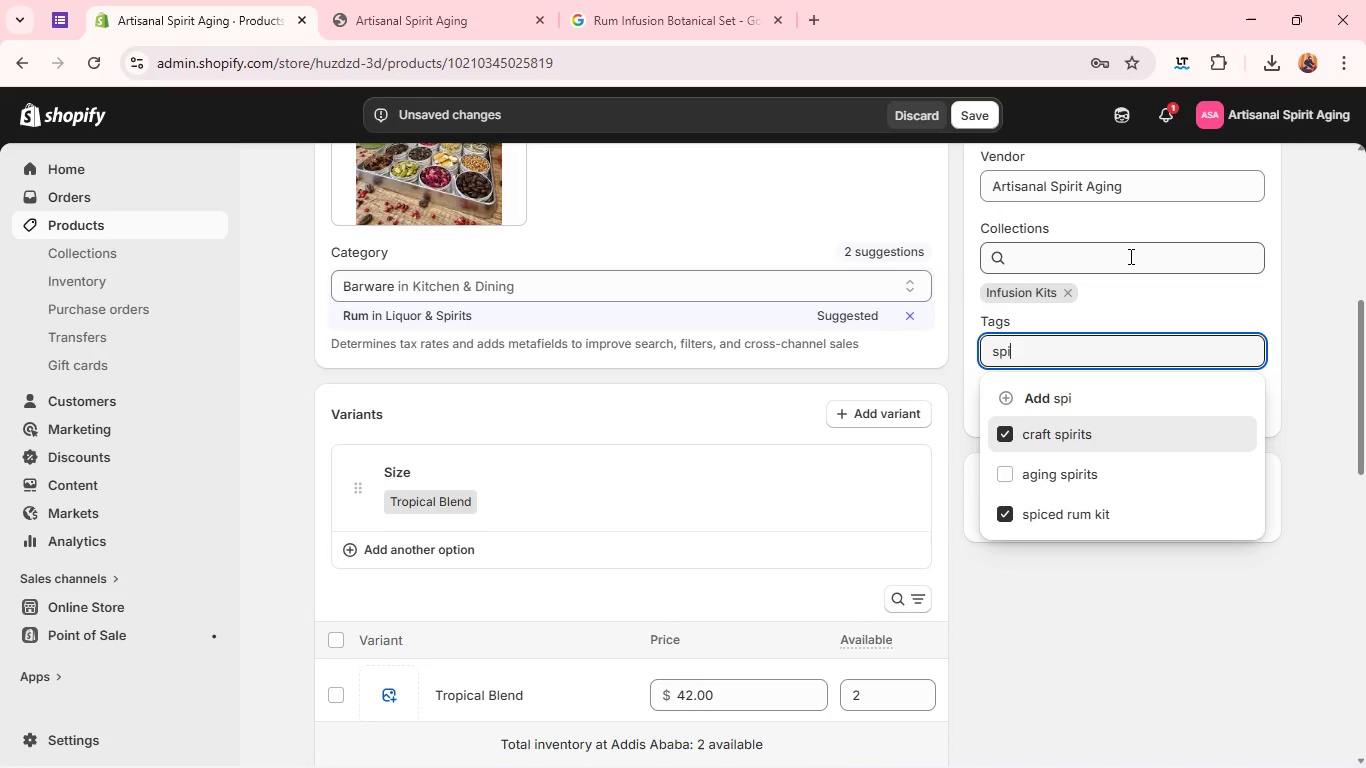 
left_click([1129, 256])
 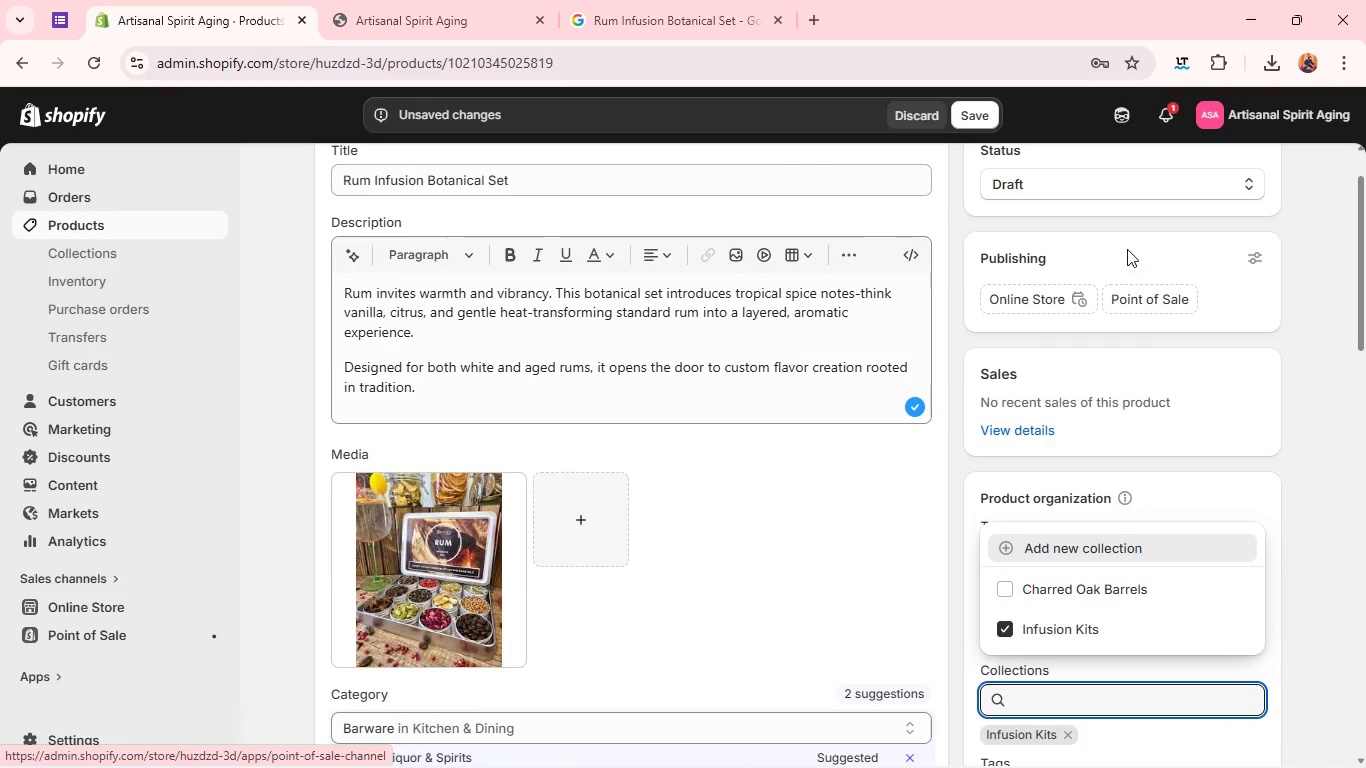 
left_click([1098, 170])
 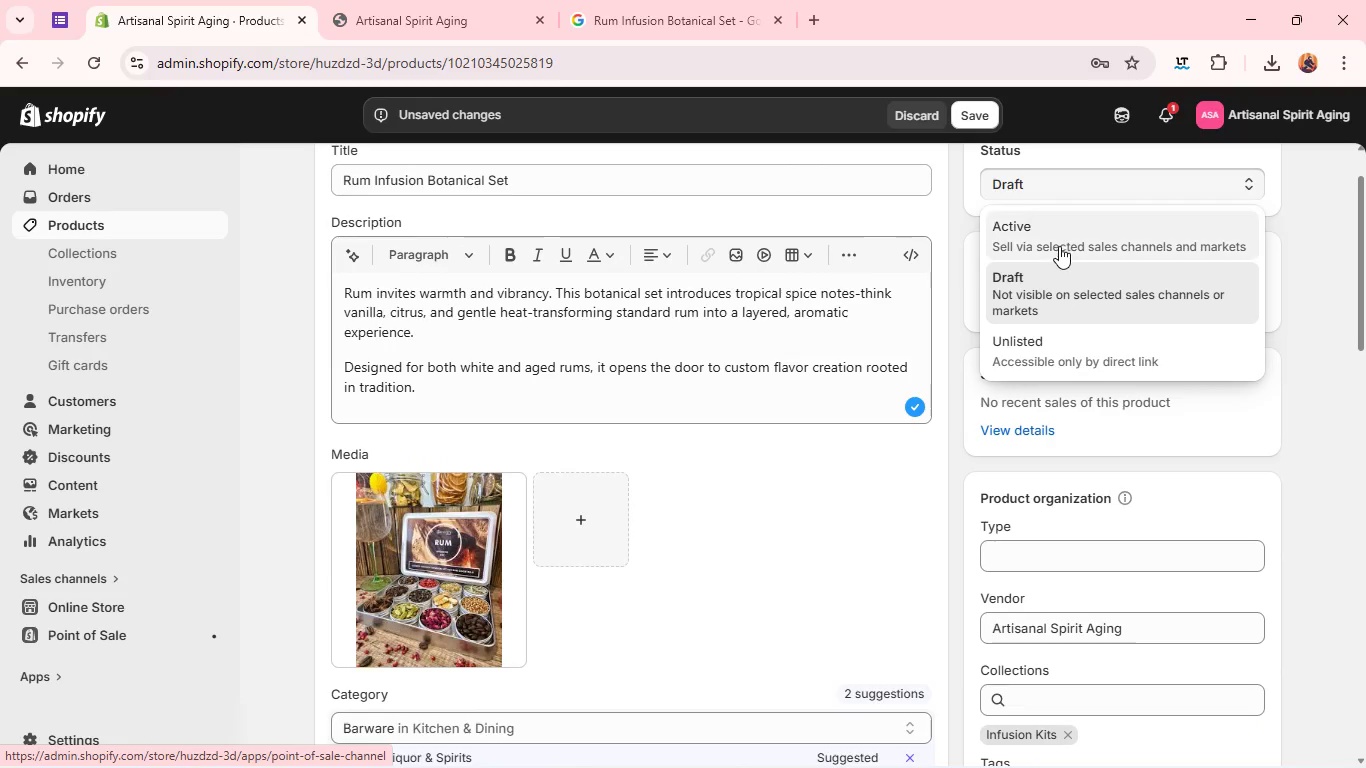 
left_click([1059, 246])
 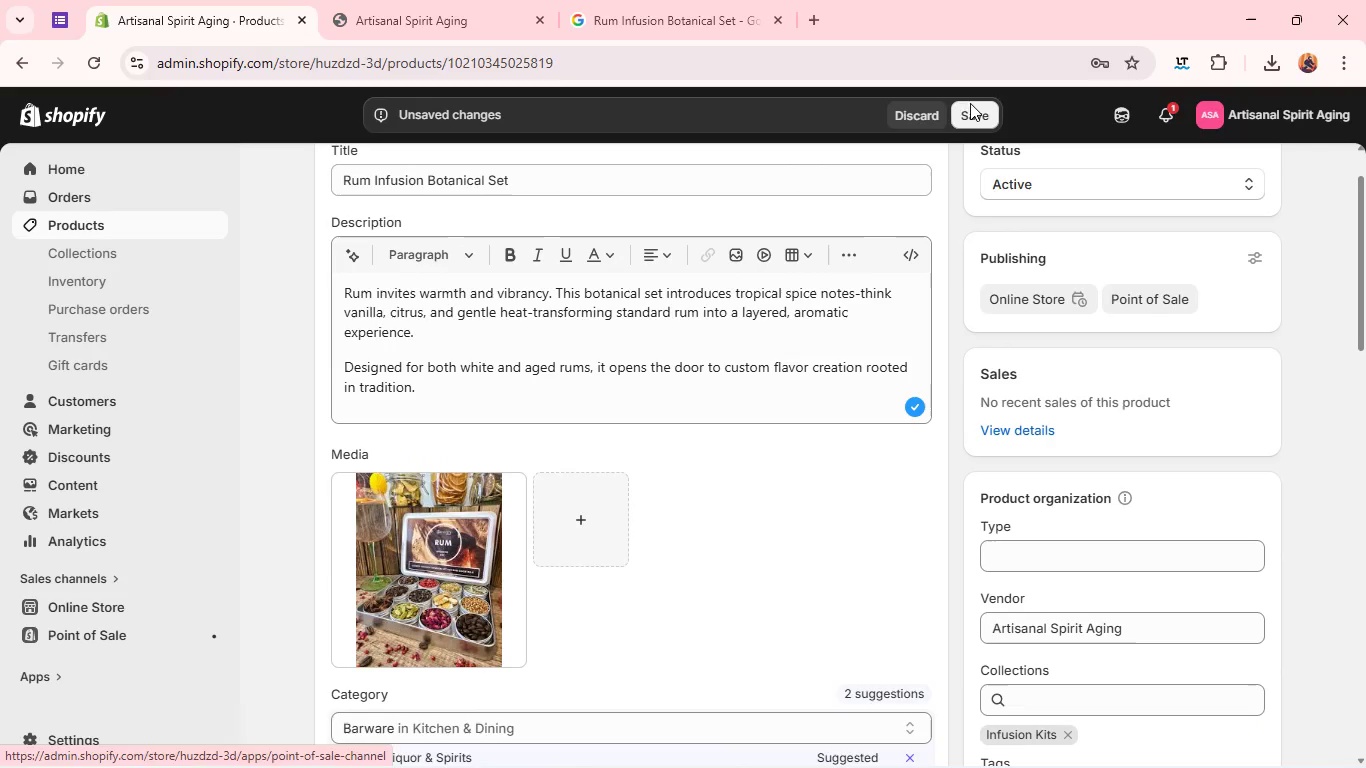 
left_click([973, 110])
 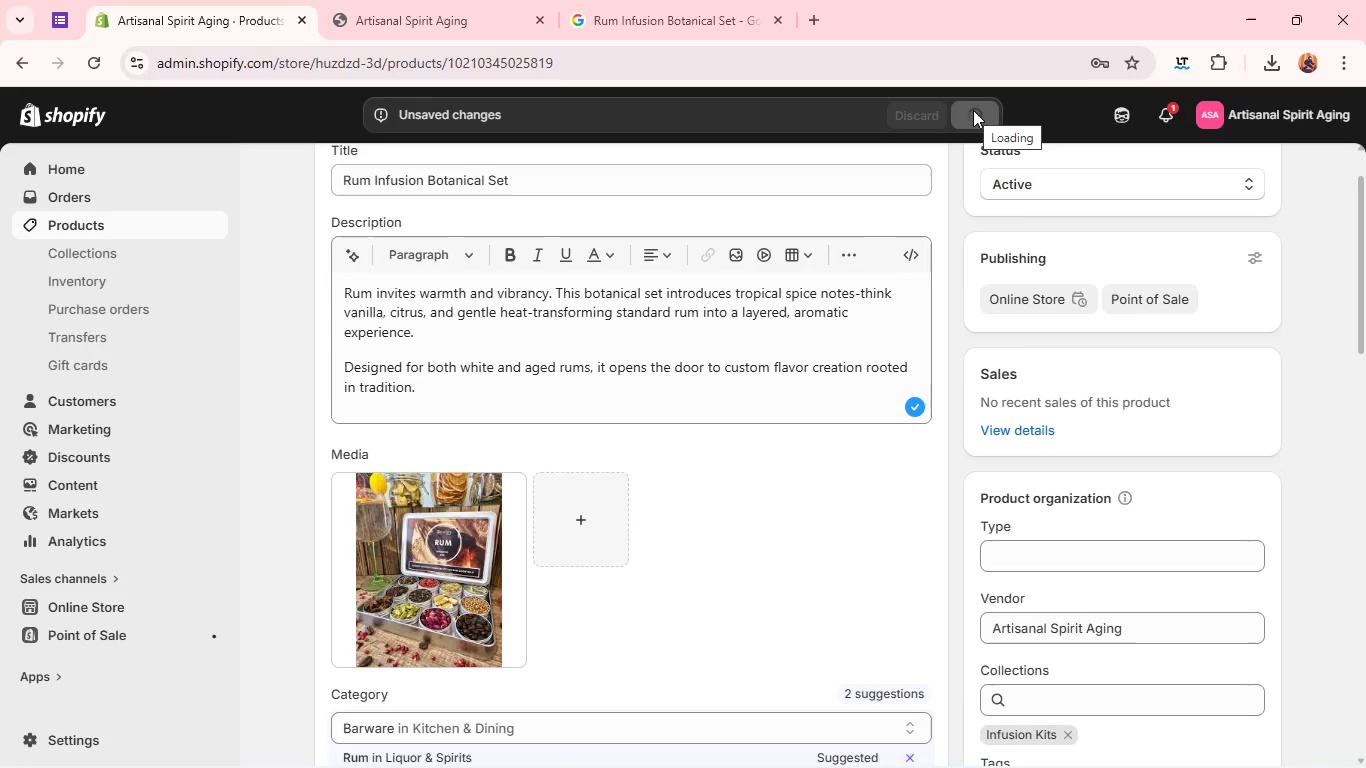 
wait(12.75)
 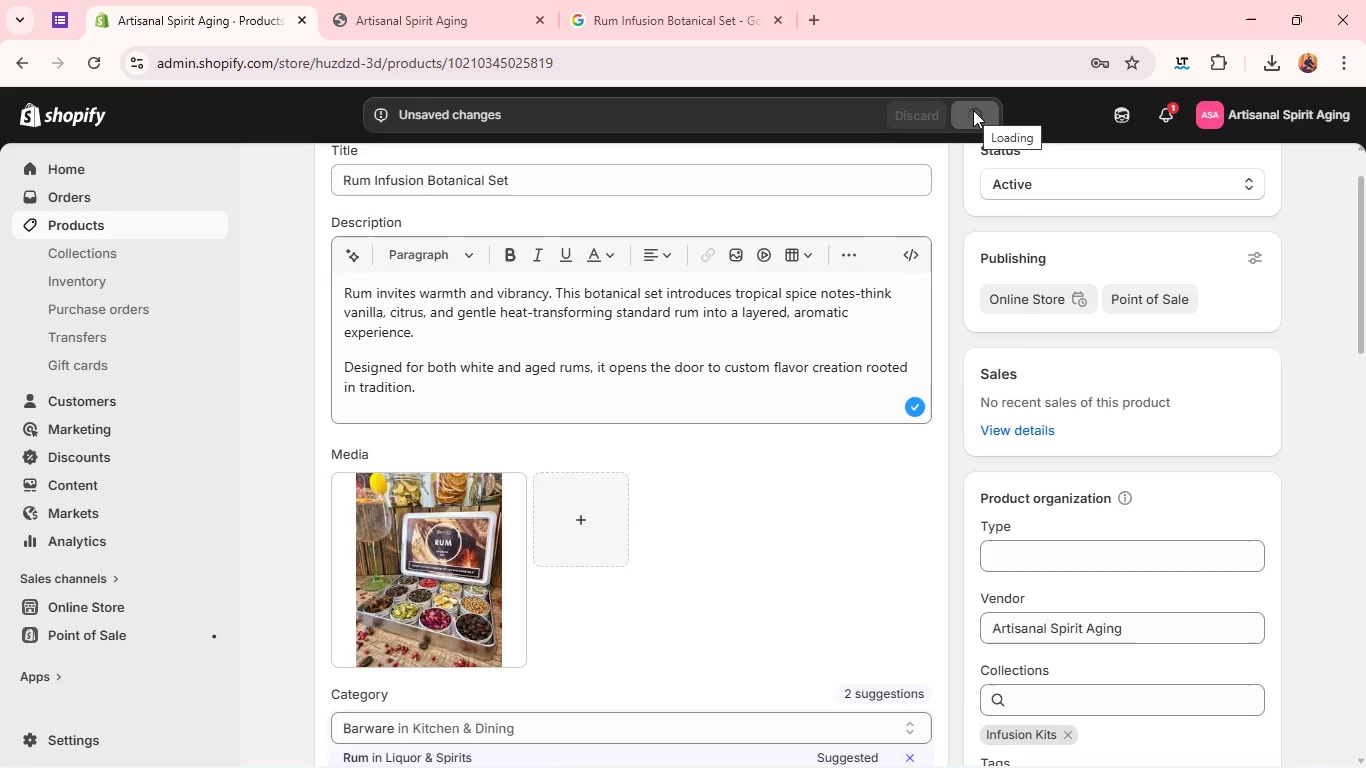 
mouse_move([887, 272])
 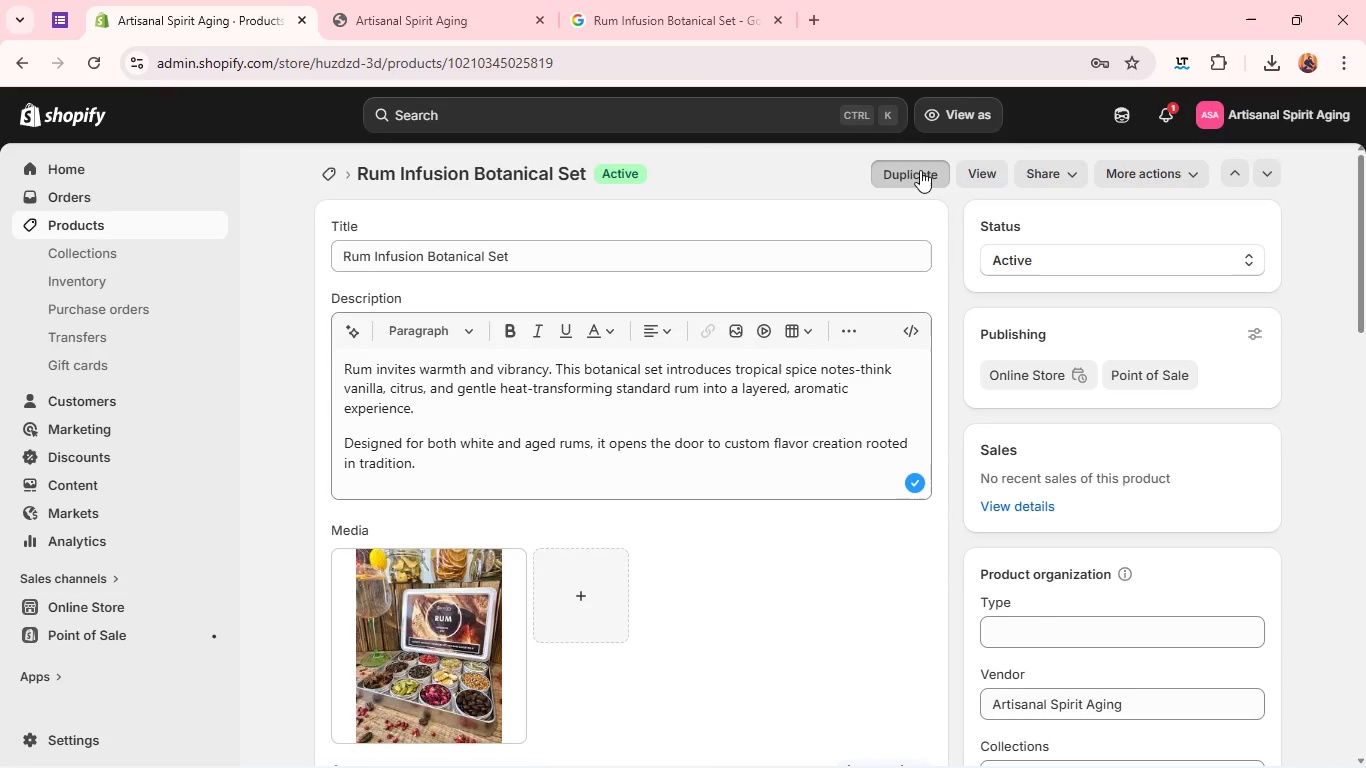 
left_click([920, 170])
 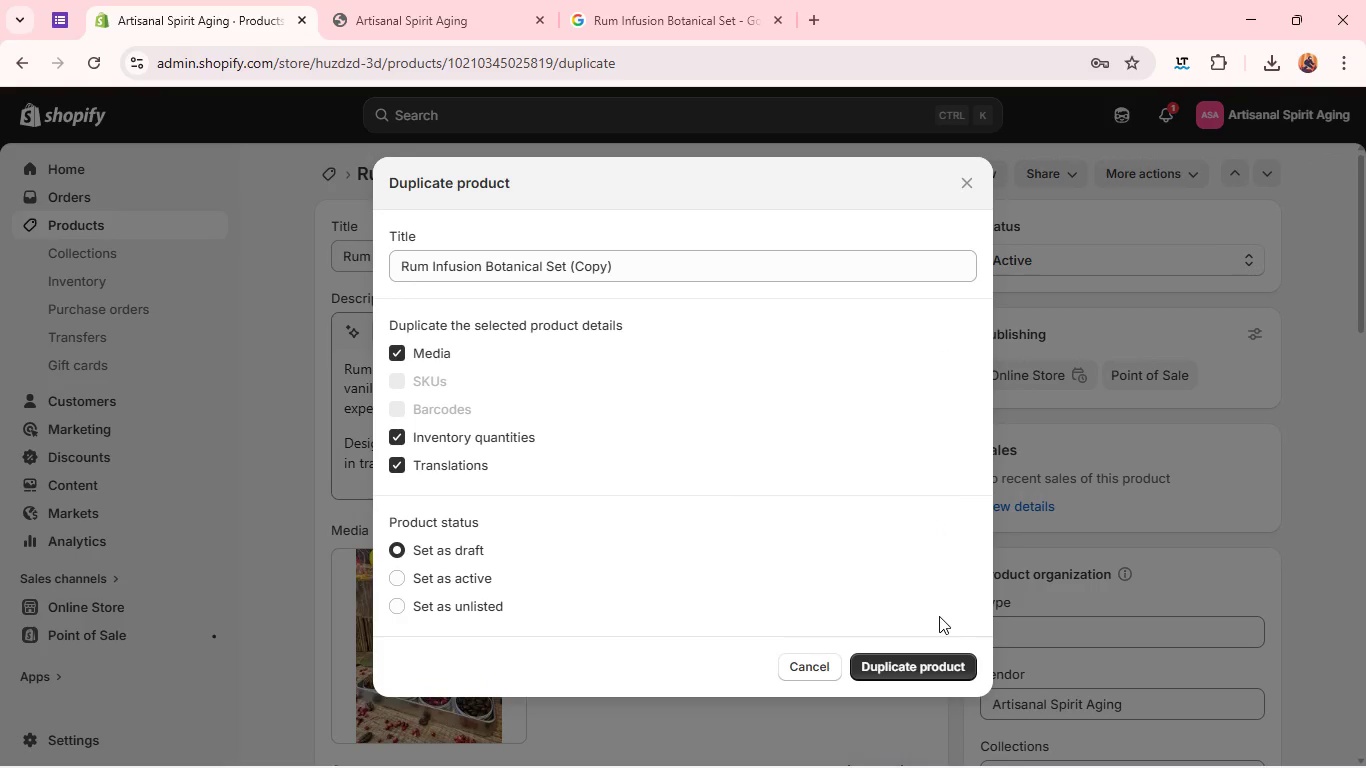 
left_click([911, 652])
 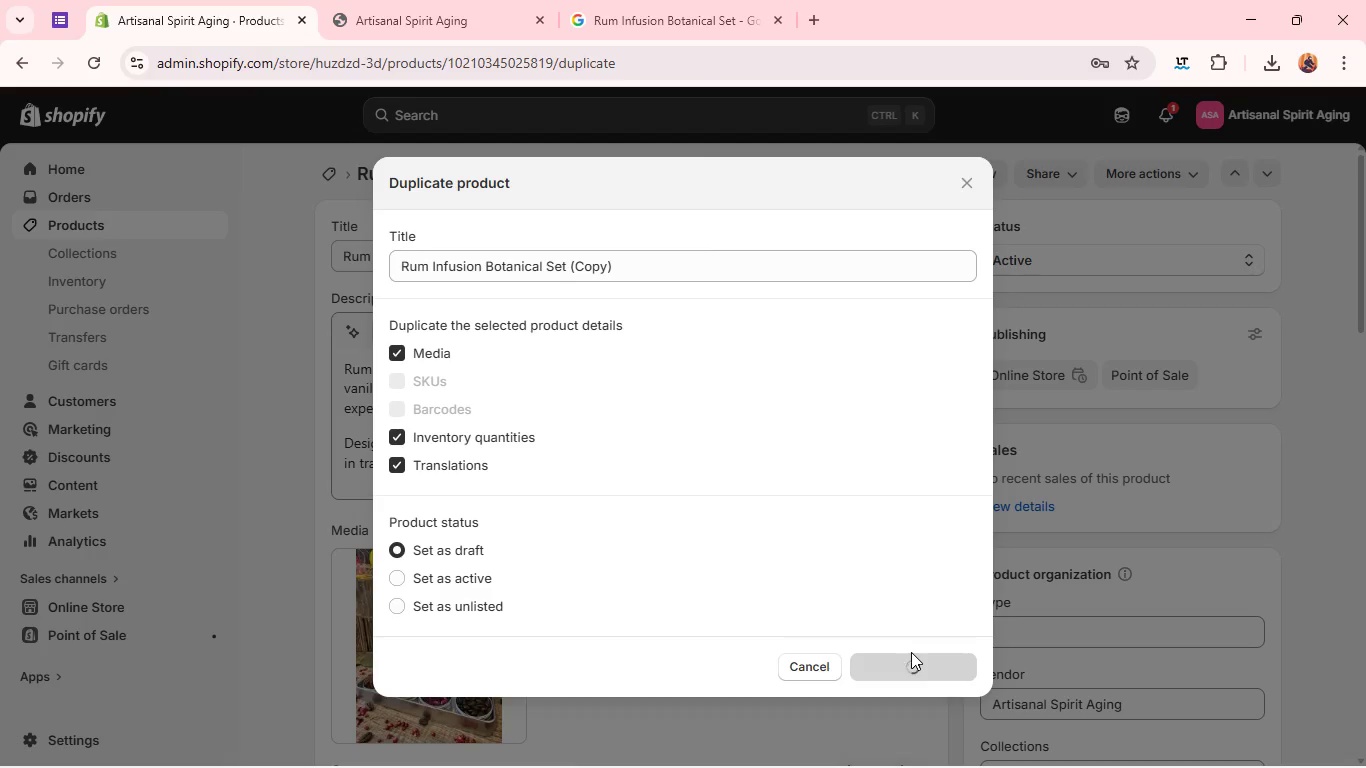 
wait(8.44)
 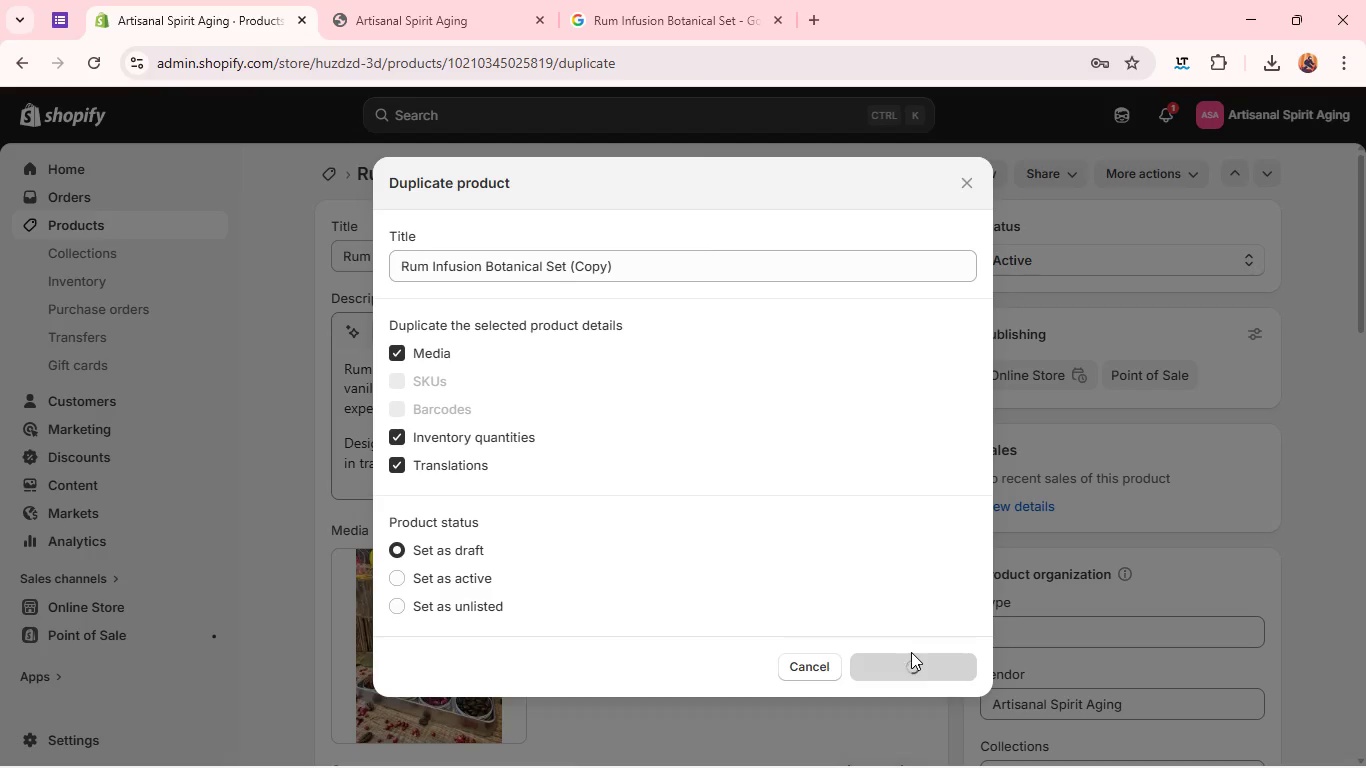 
left_click([102, 226])
 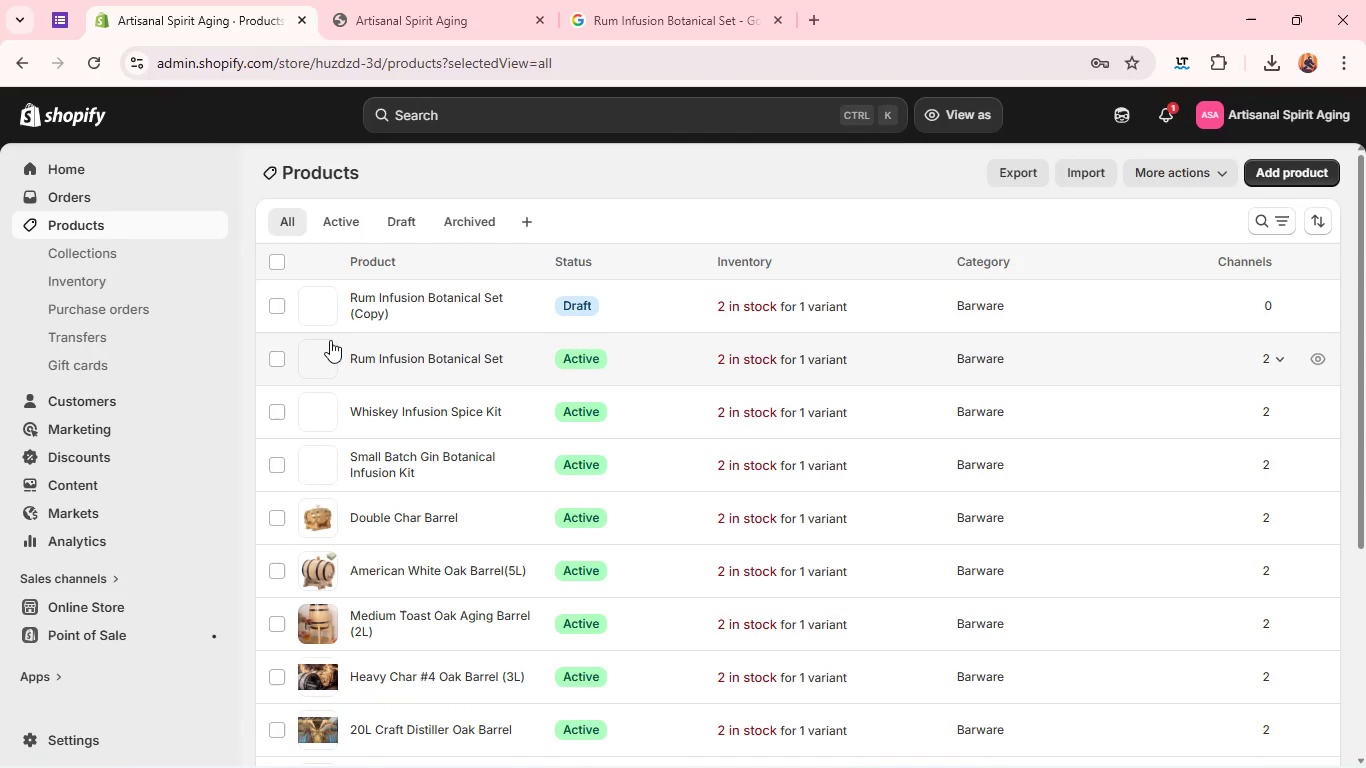 
wait(5.11)
 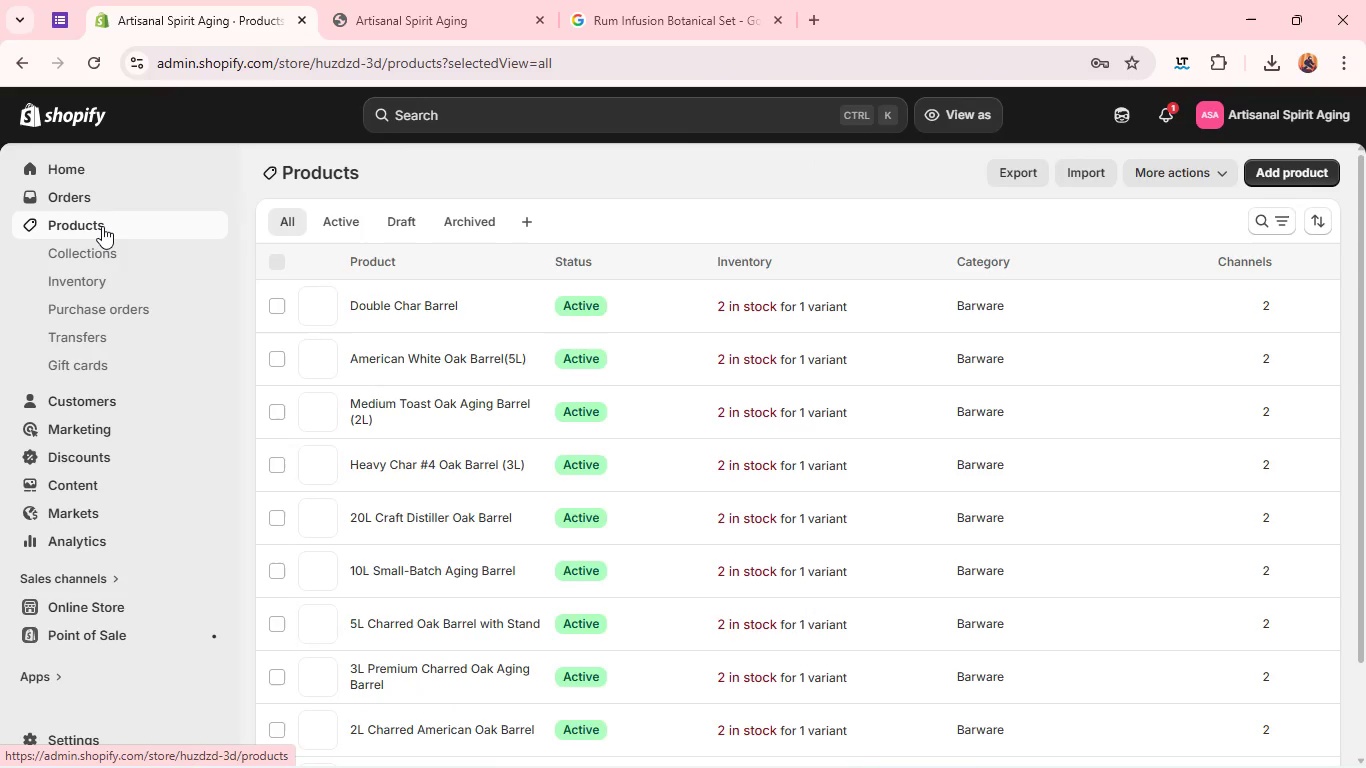 
double_click([316, 405])
 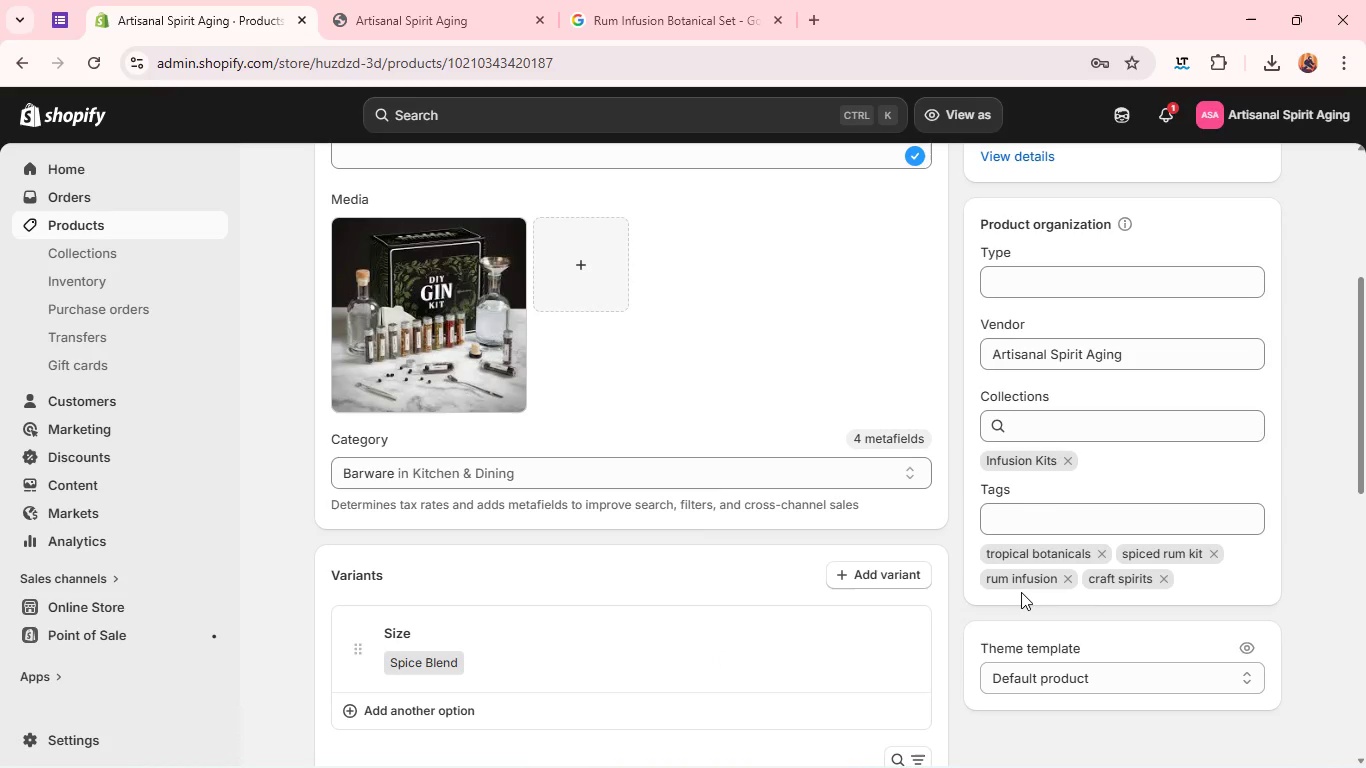 
wait(23.52)
 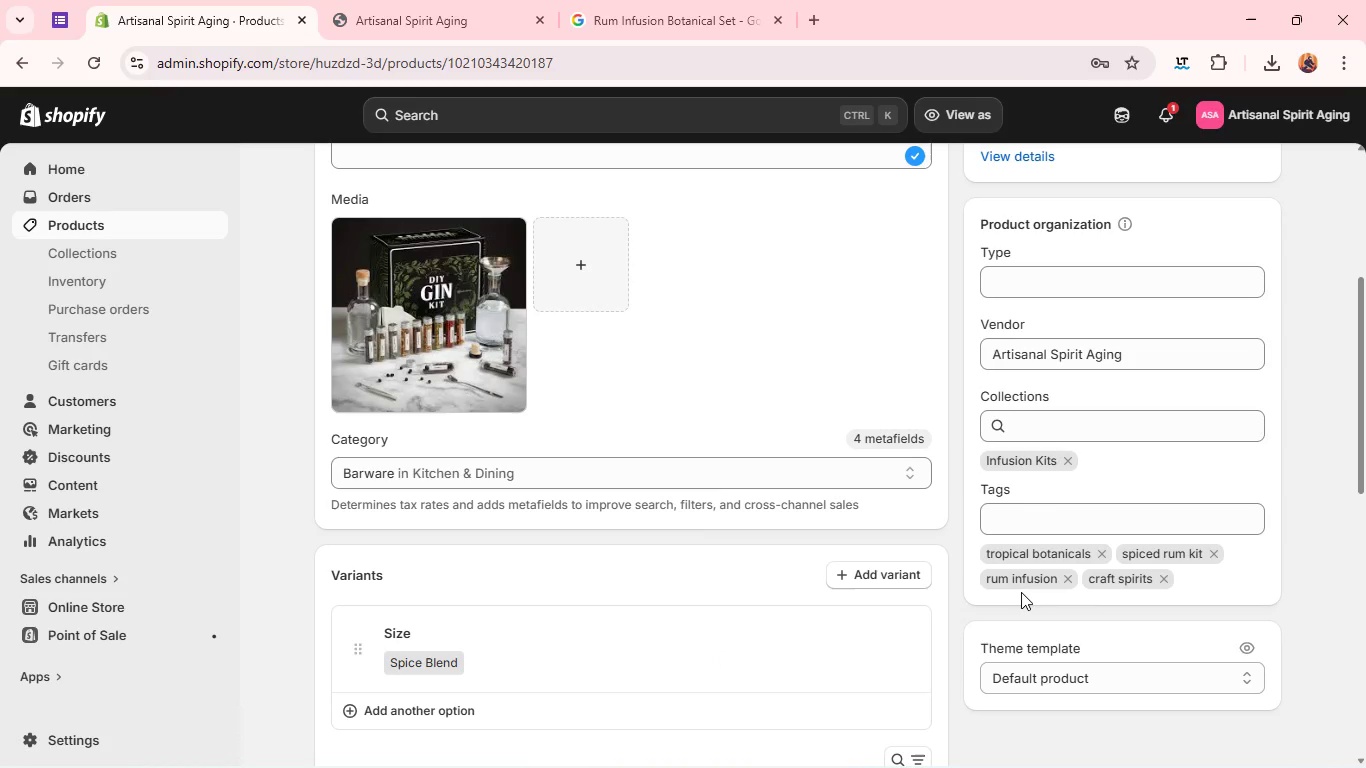 
mouse_move([550, 323])
 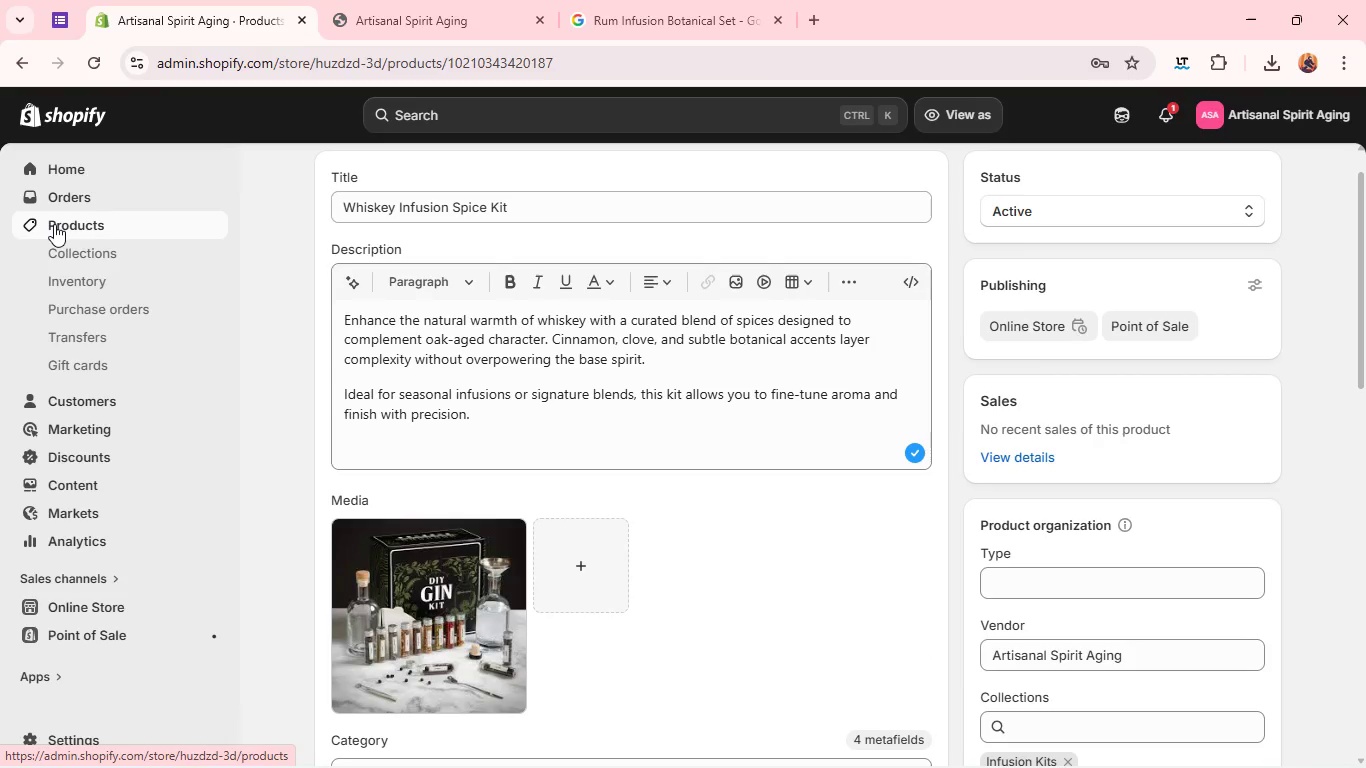 
left_click([54, 224])
 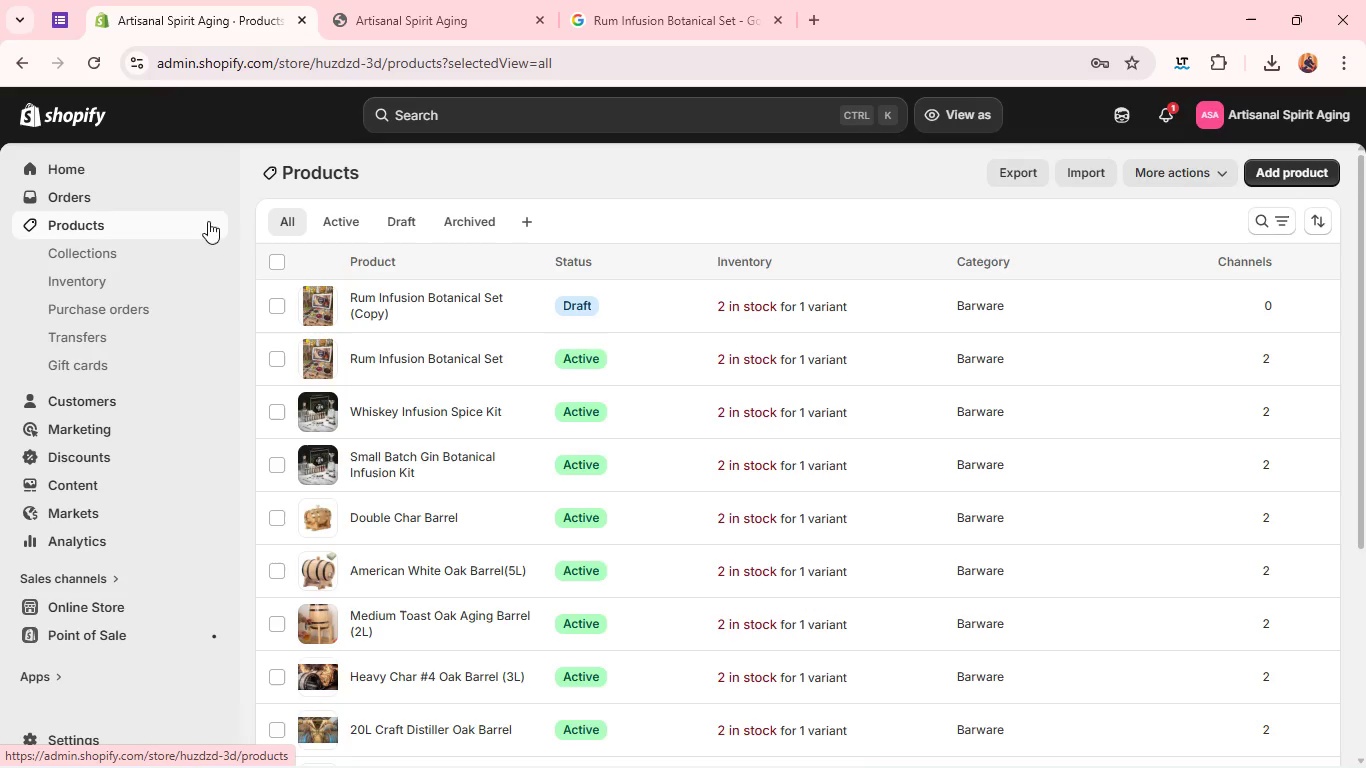 
wait(10.62)
 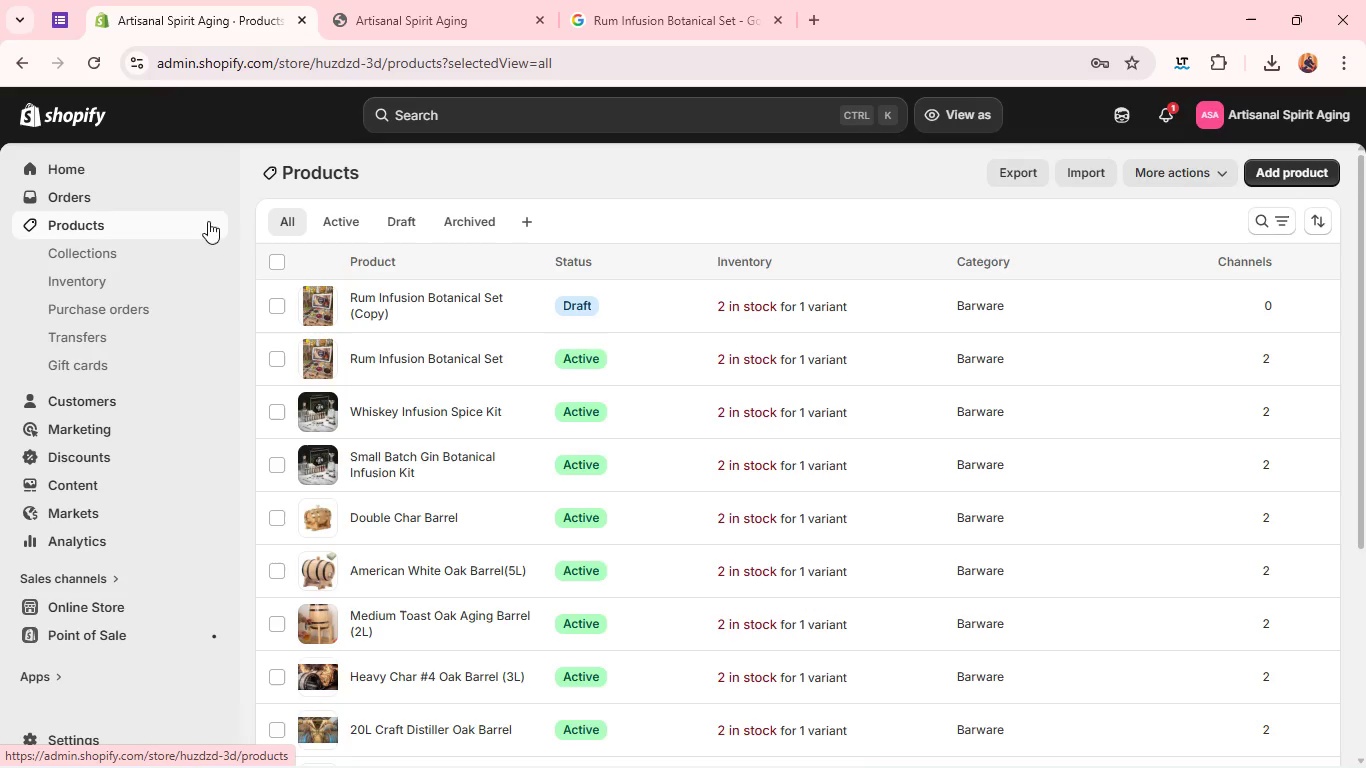 
double_click([331, 465])
 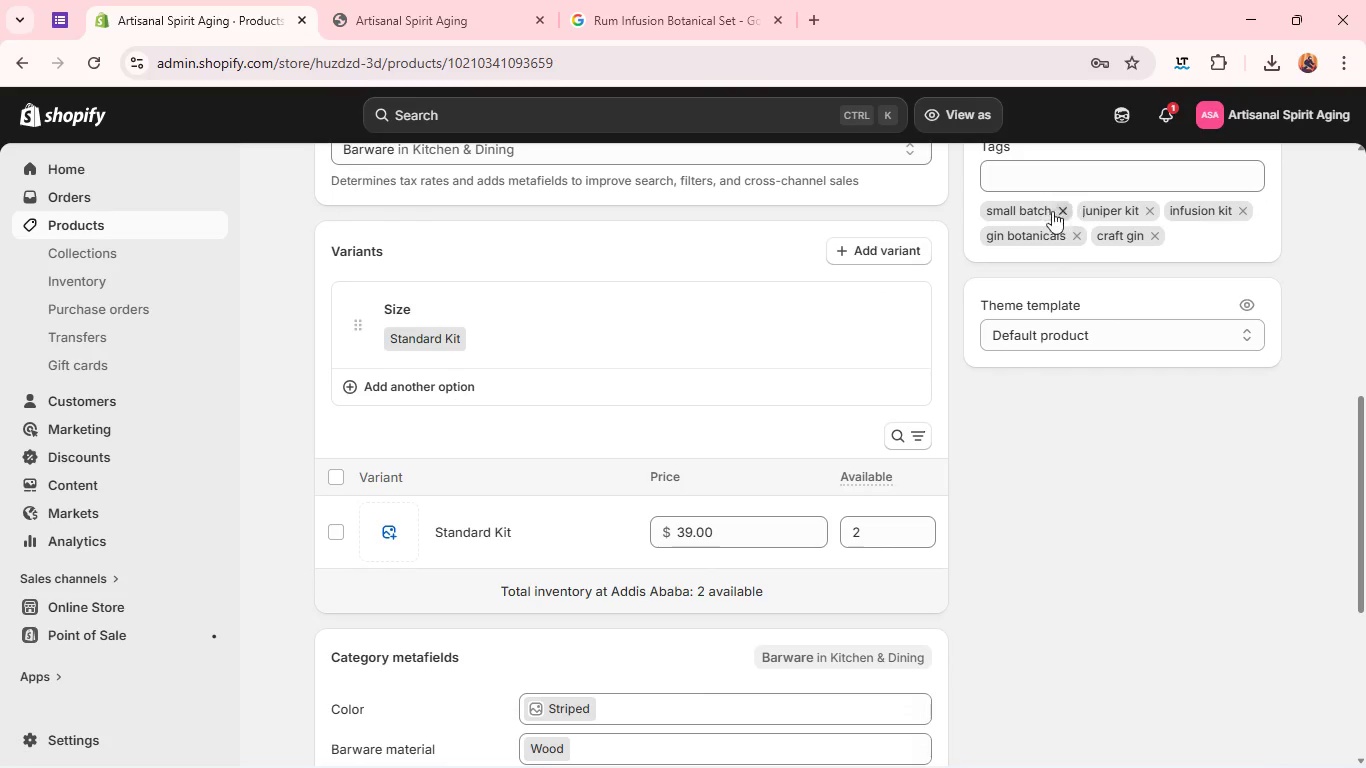 
wait(80.91)
 